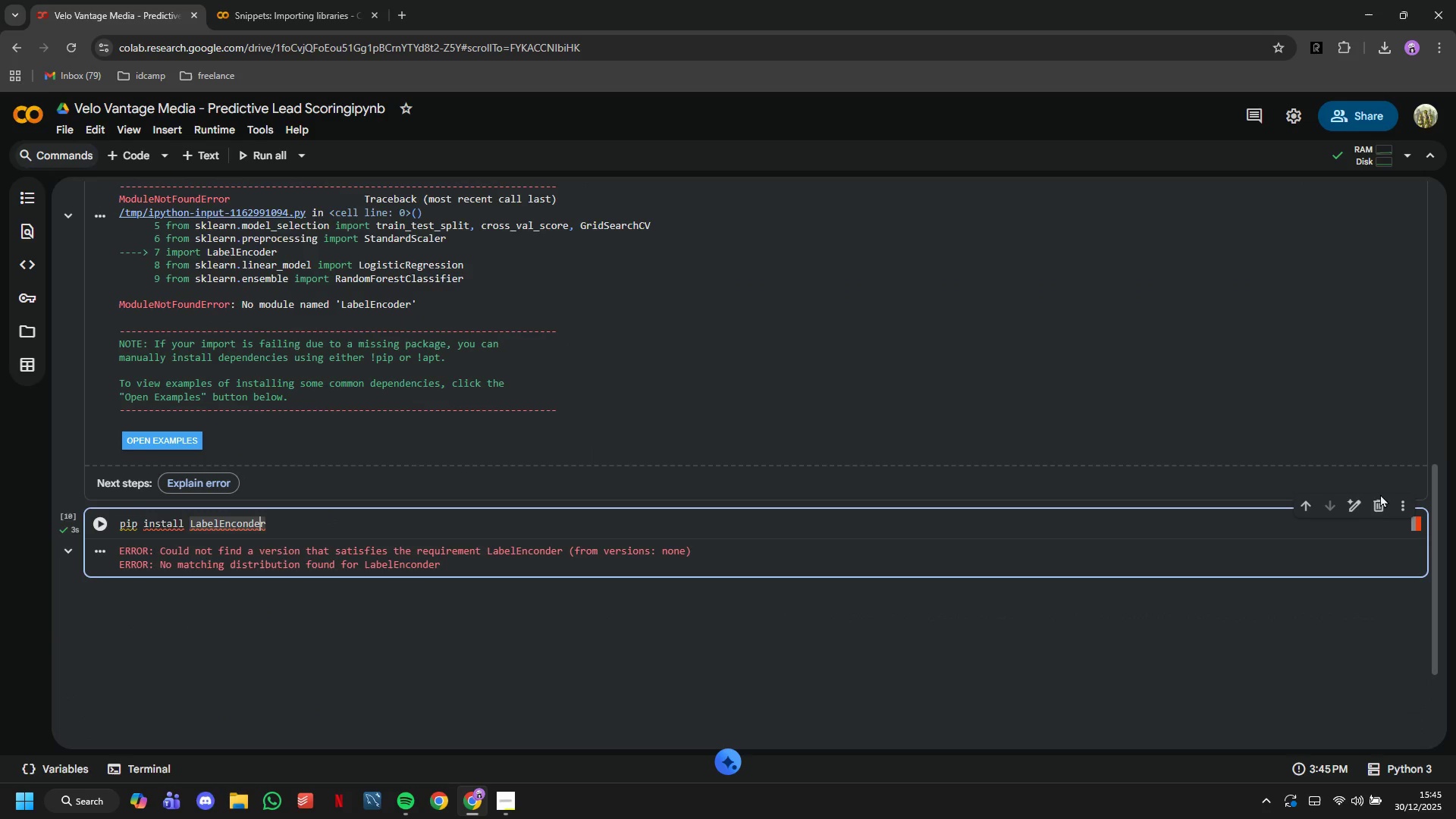 
left_click([1382, 499])
 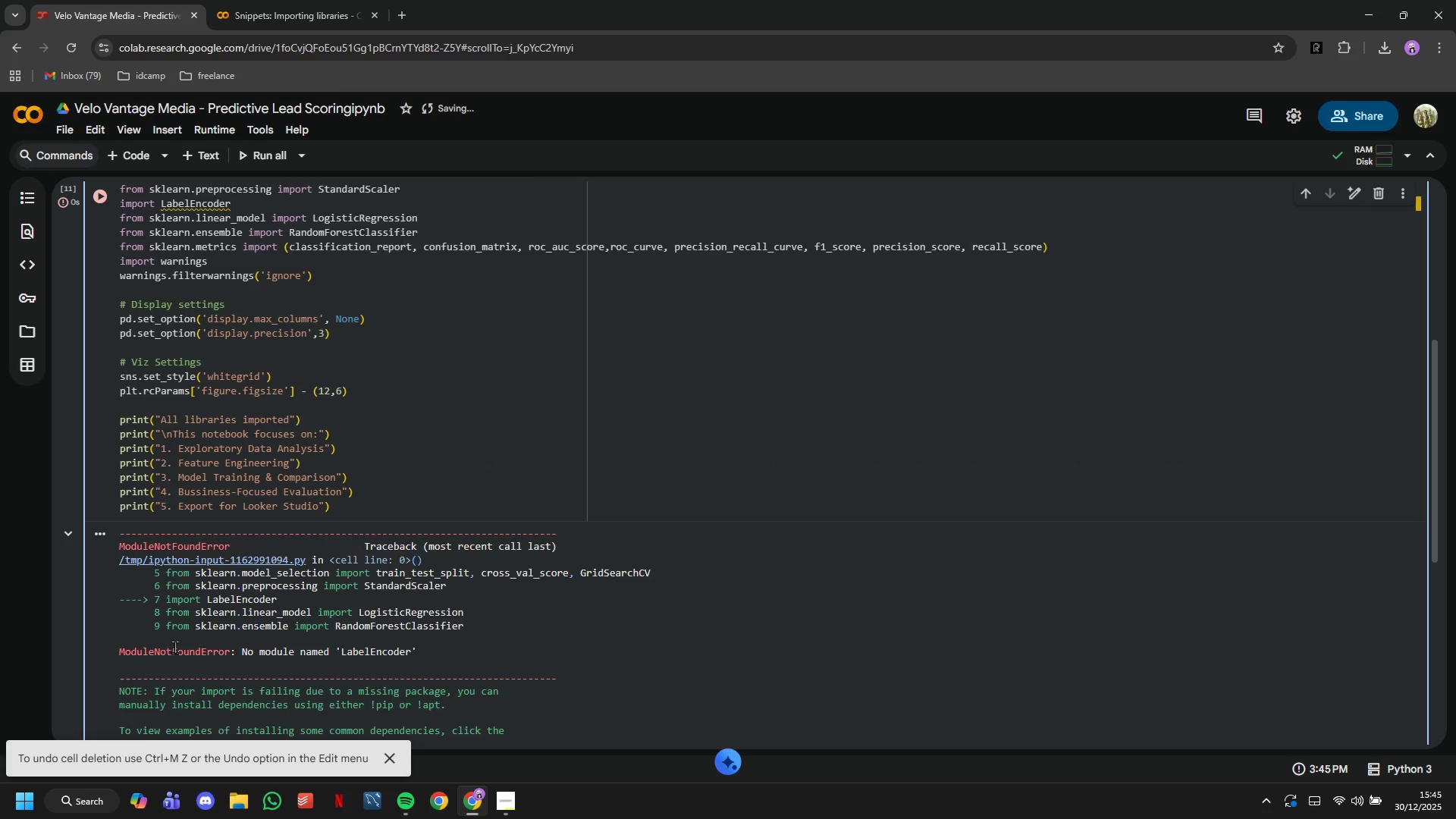 
scroll: coordinate [178, 645], scroll_direction: down, amount: 1.0
 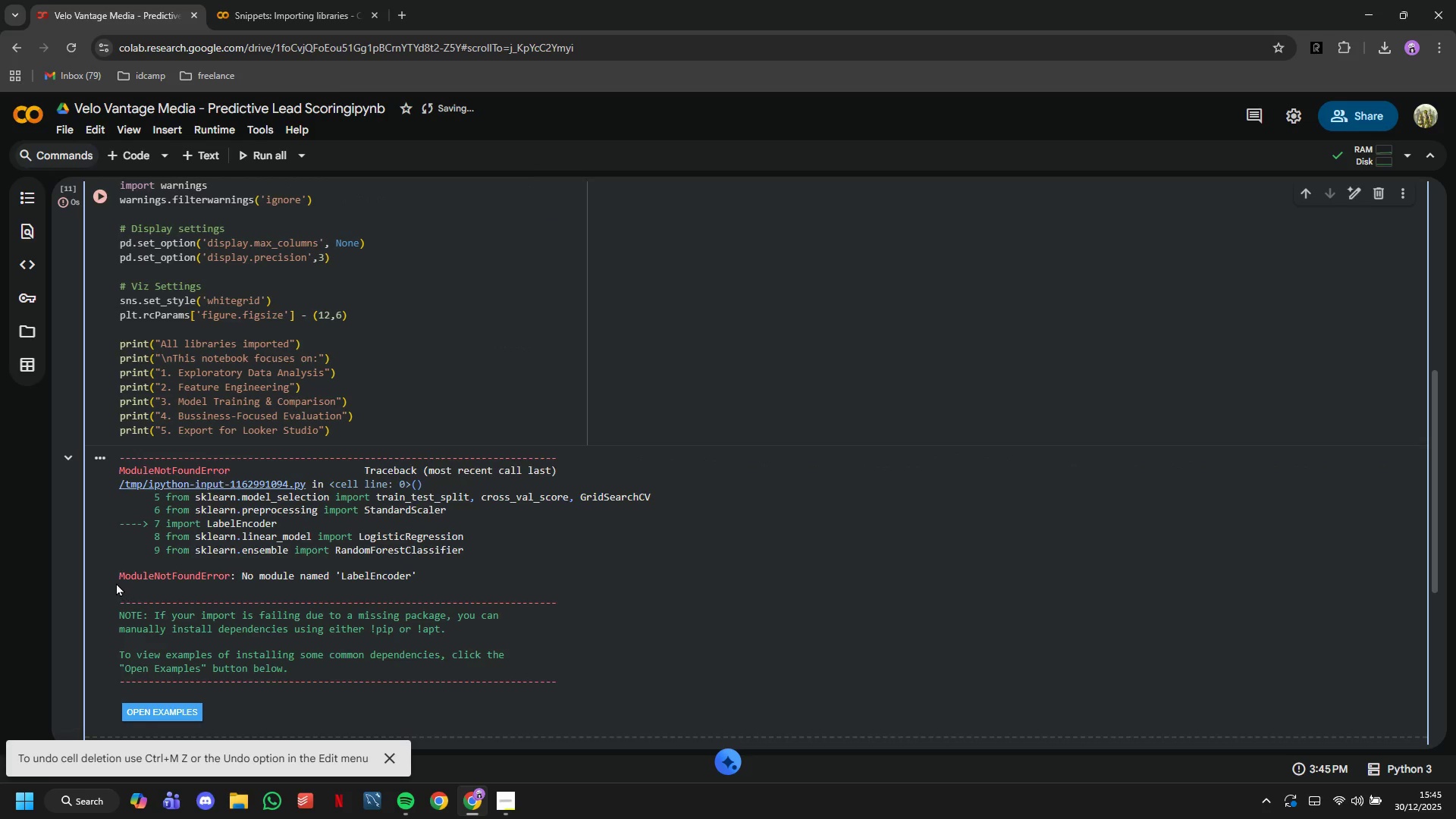 
left_click_drag(start_coordinate=[116, 579], to_coordinate=[436, 573])
 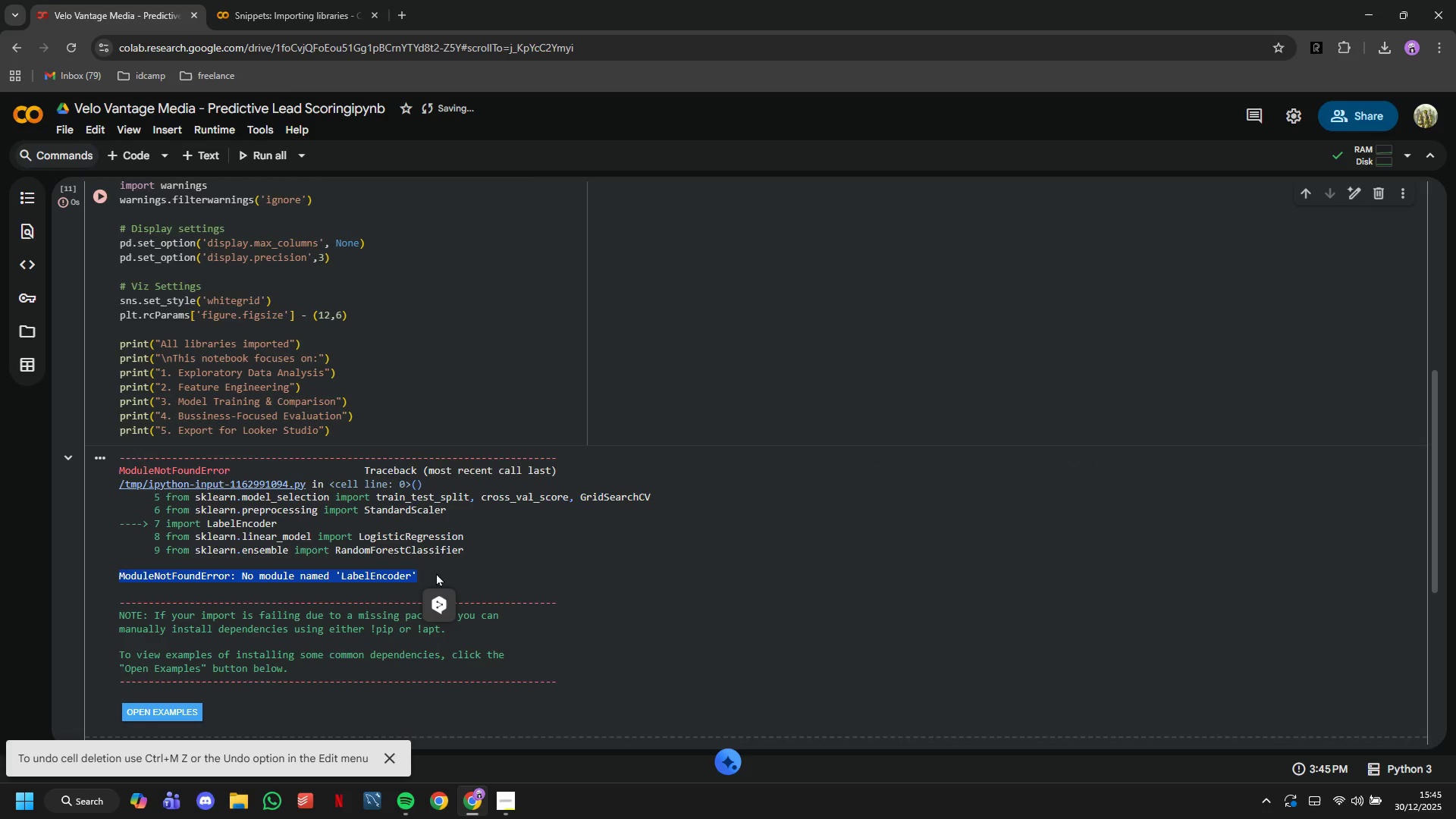 
key(Control+C)
 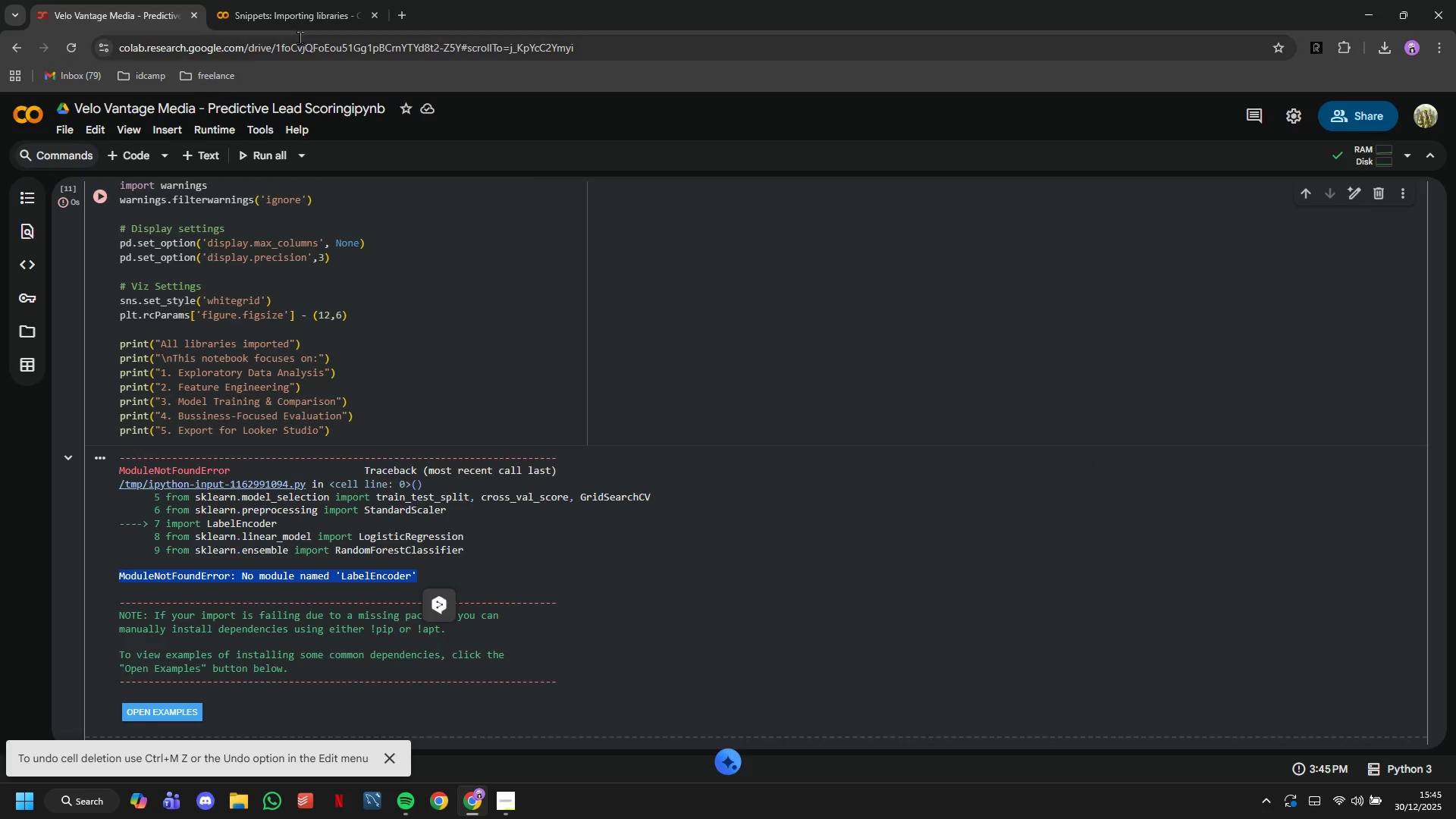 
left_click([301, 0])
 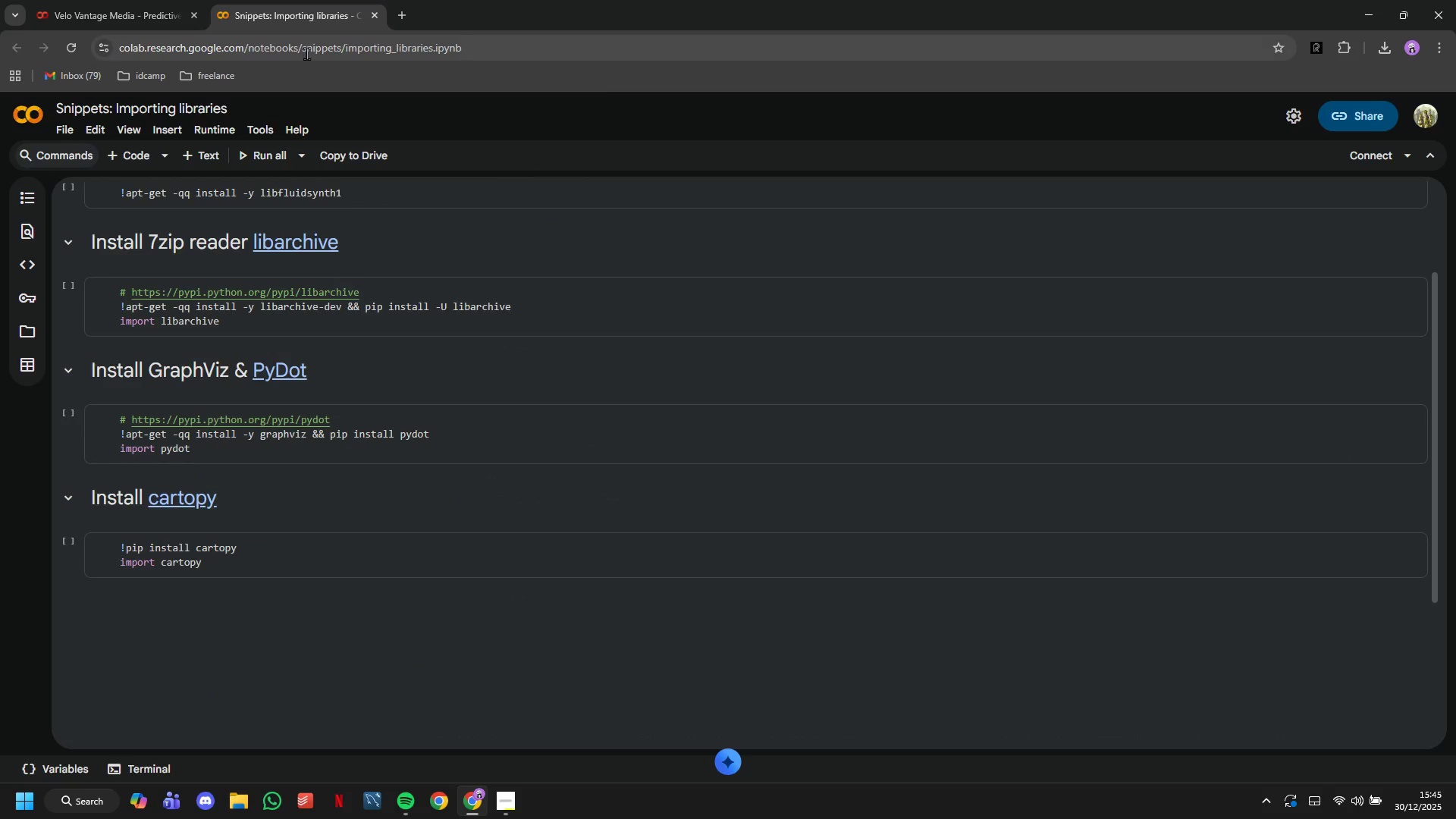 
key(Control+V)
 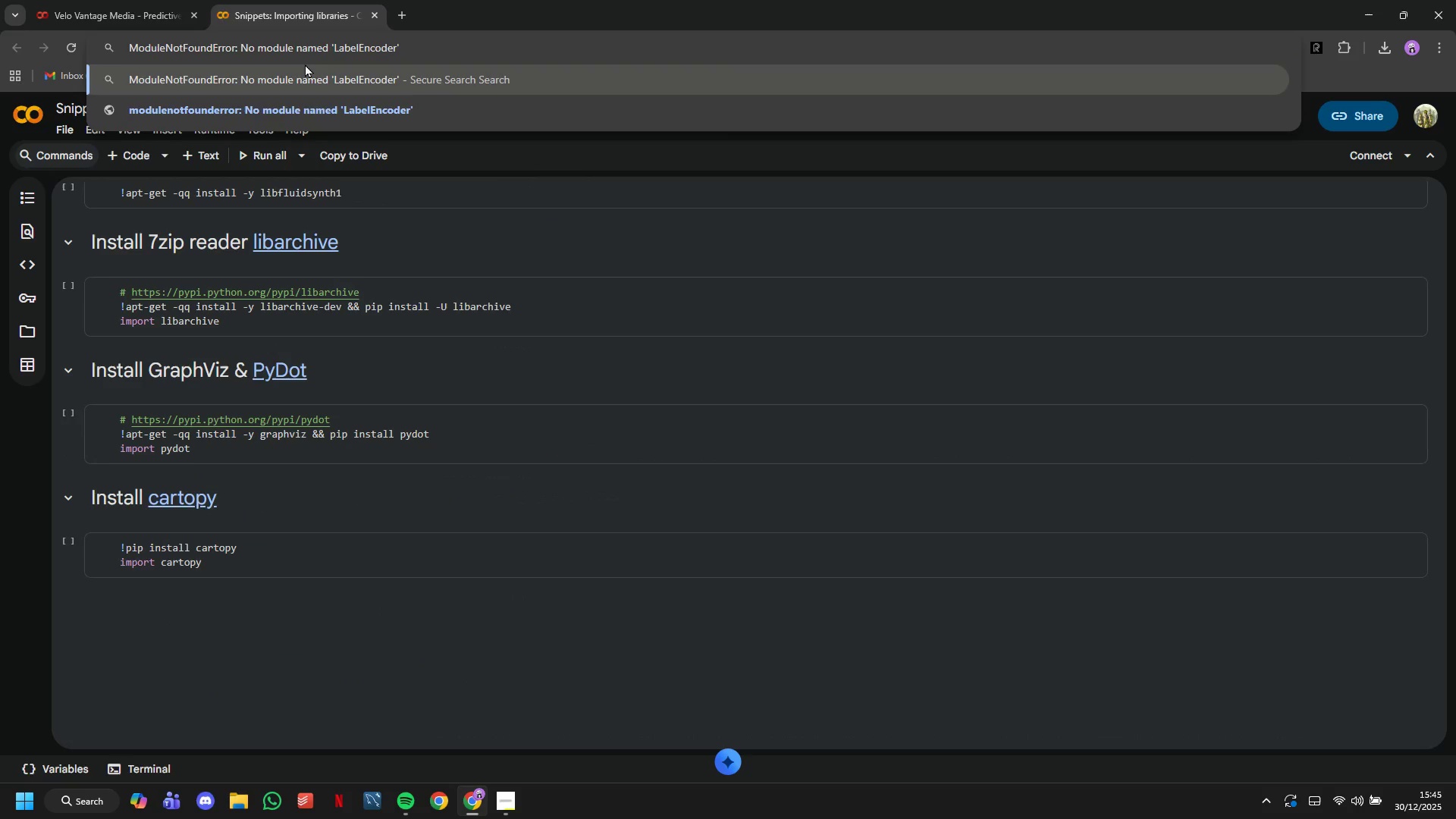 
key(Enter)
 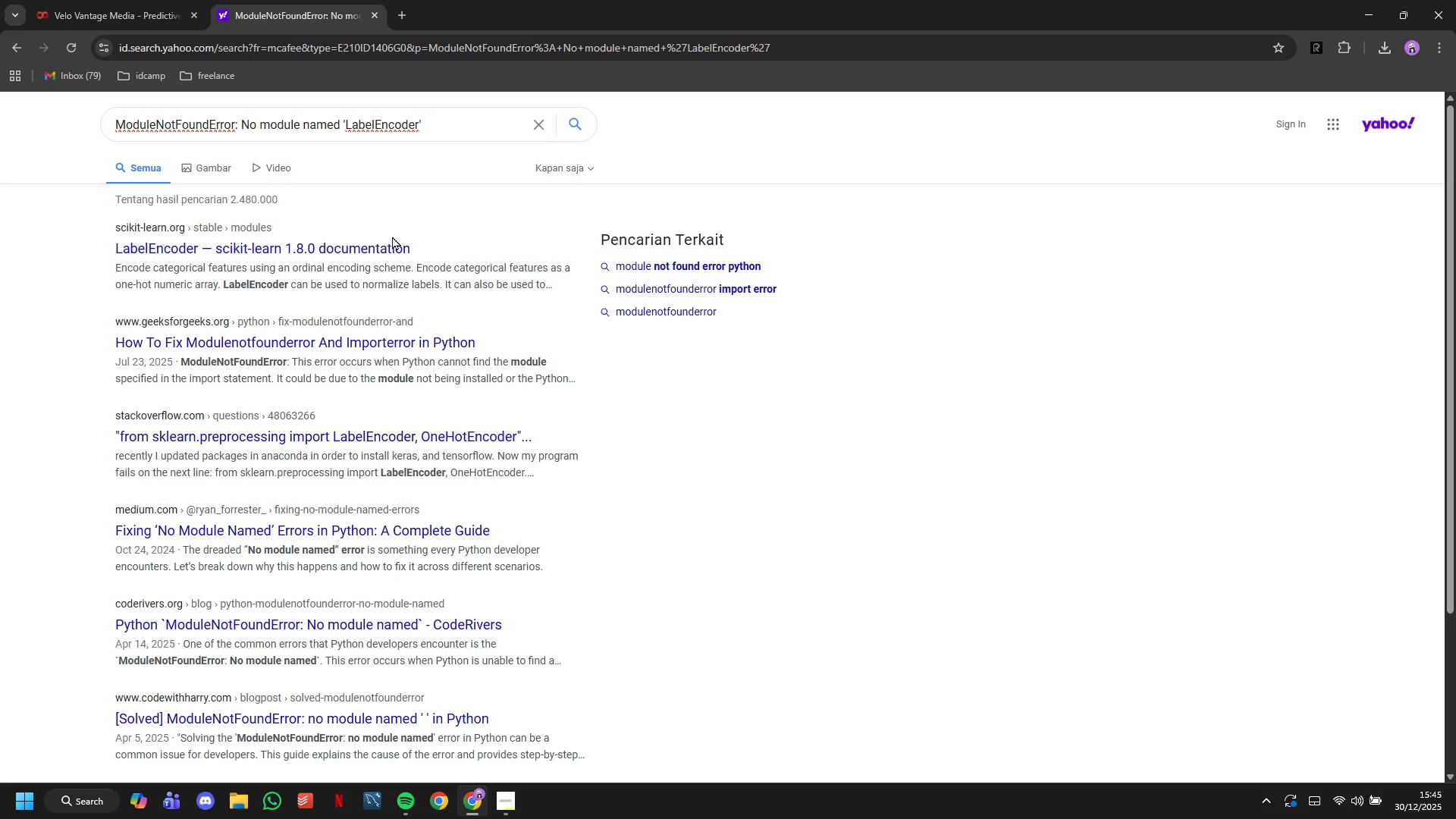 
left_click([394, 242])
 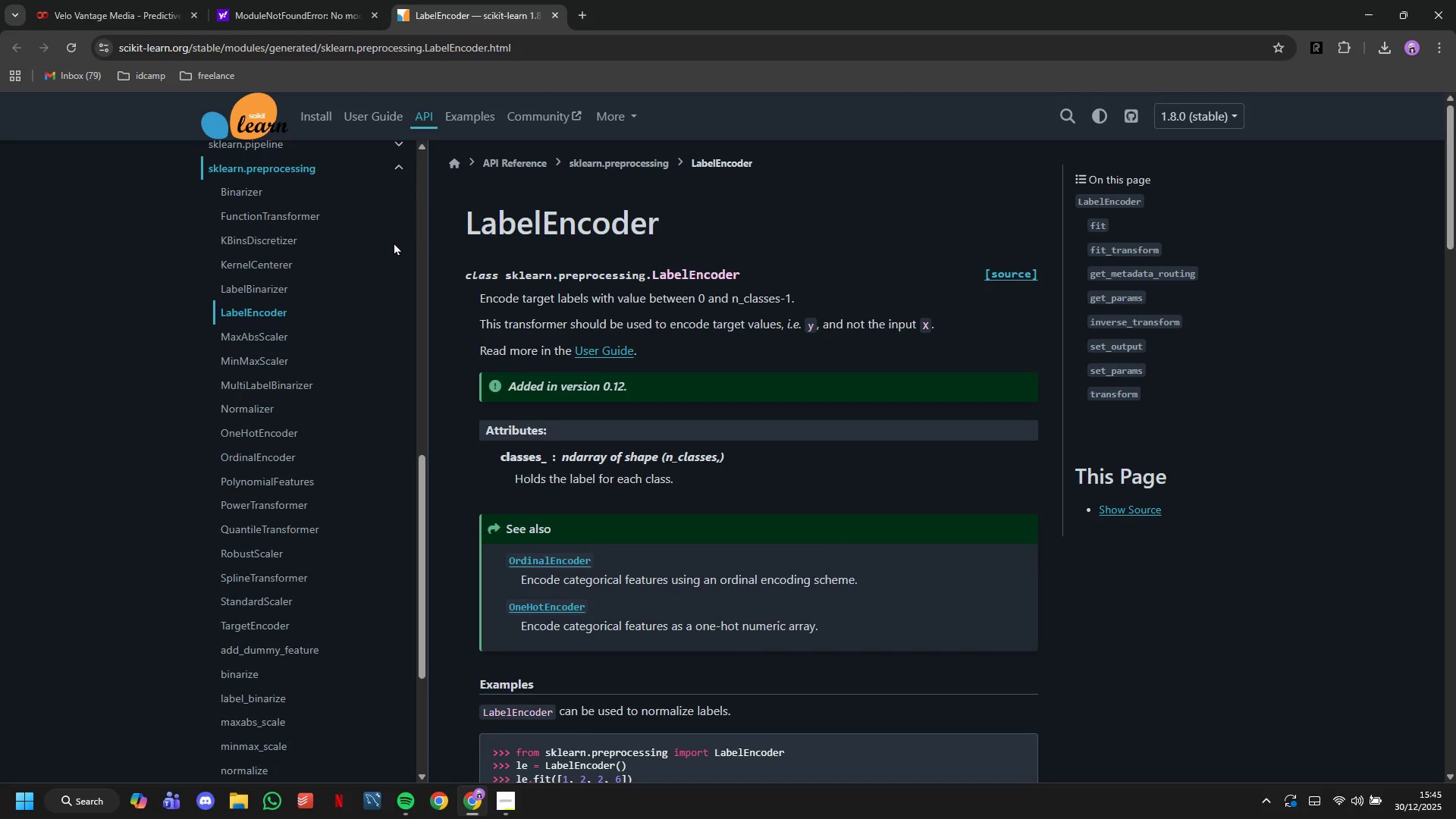 
scroll: coordinate [523, 314], scroll_direction: down, amount: 3.0
 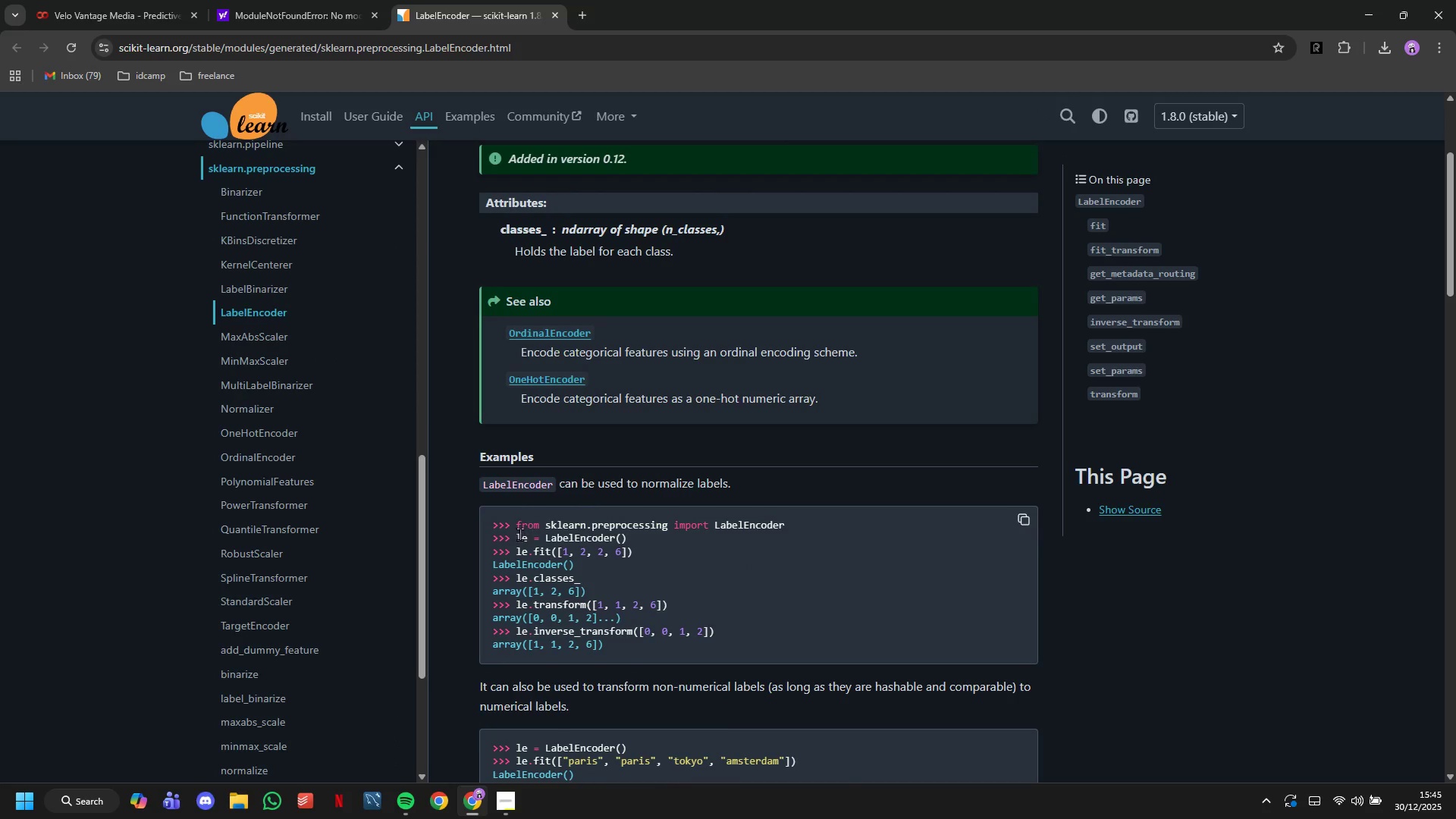 
left_click_drag(start_coordinate=[516, 529], to_coordinate=[799, 532])
 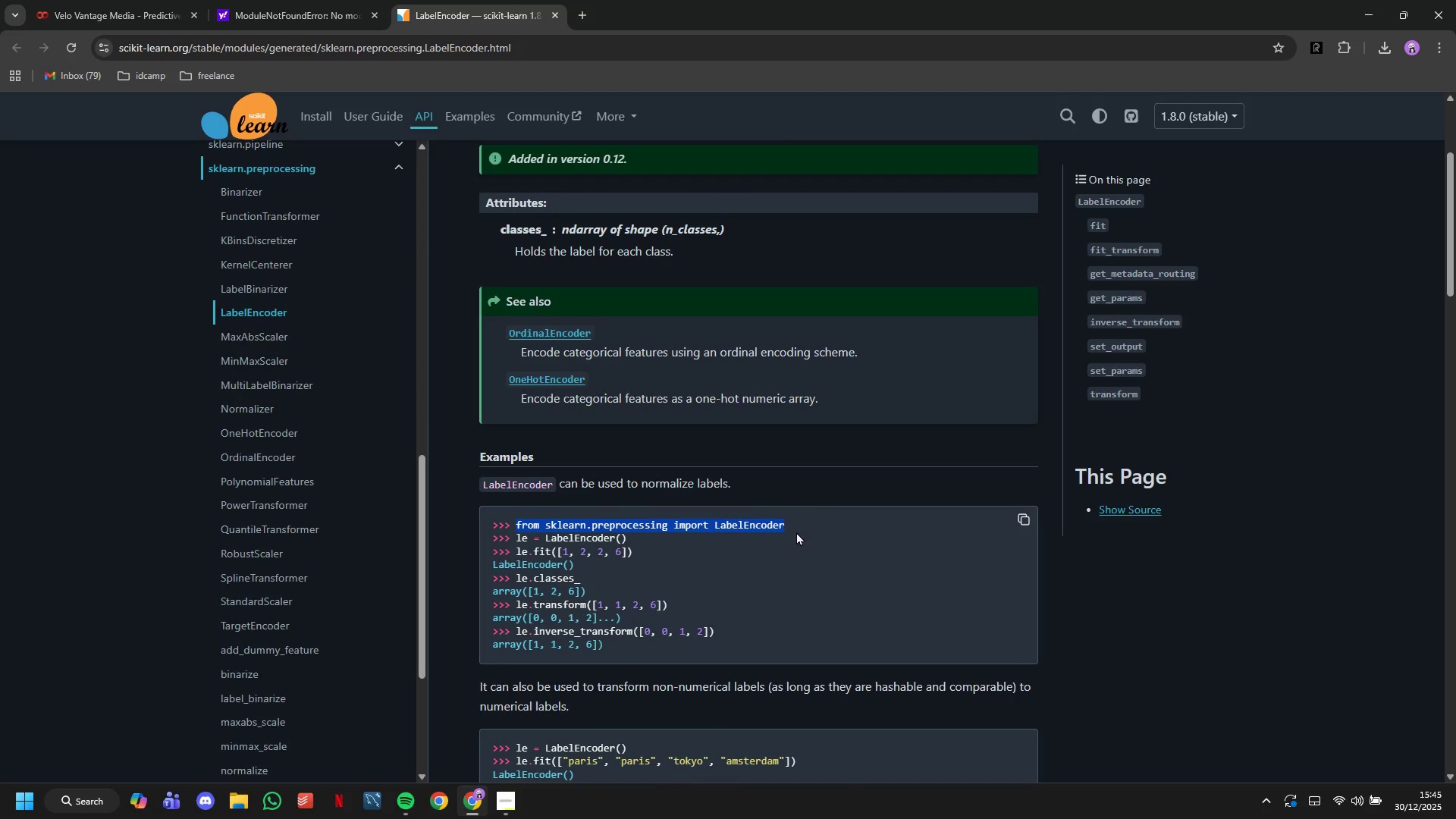 
key(Control+C)
 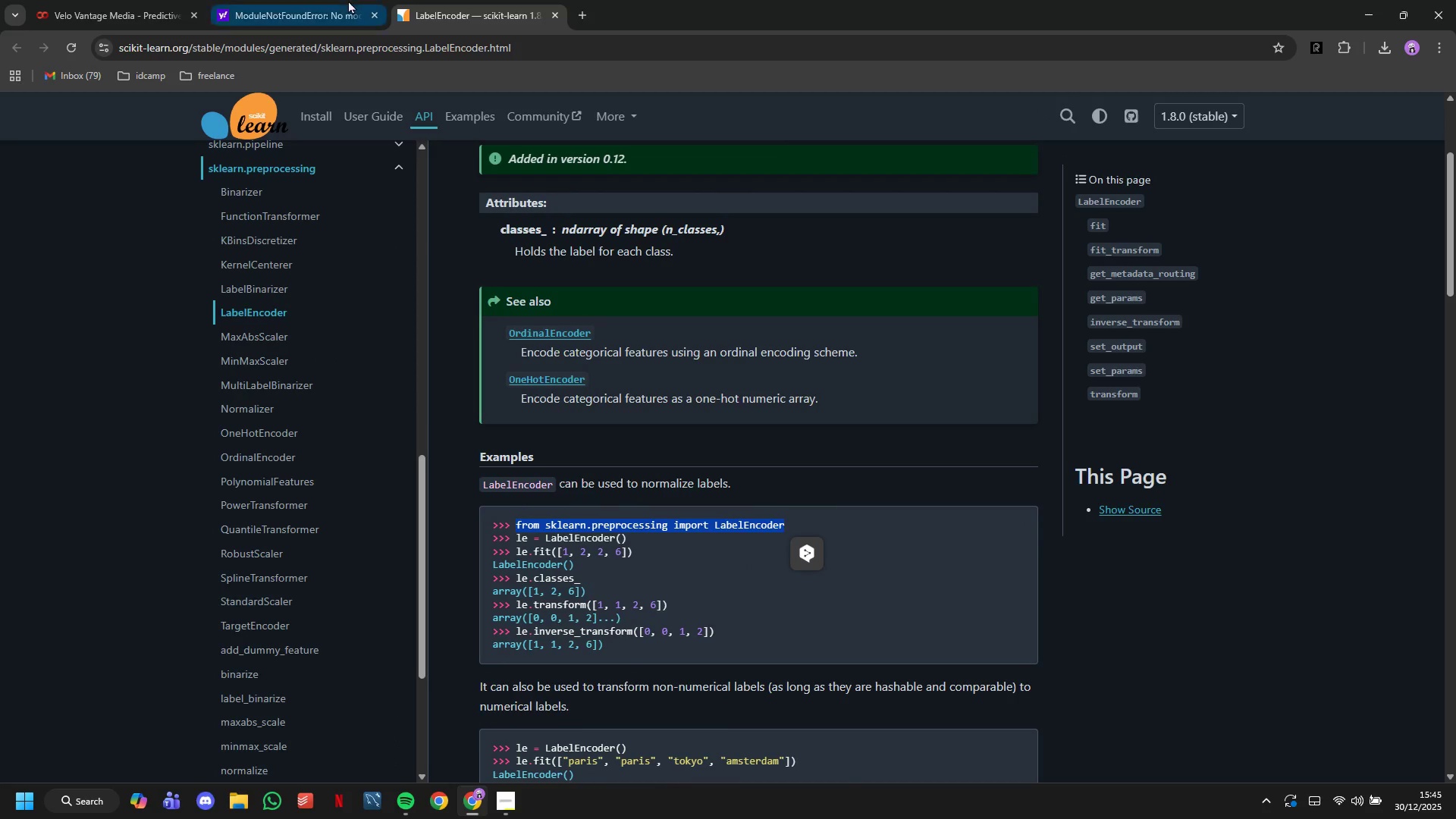 
left_click([348, 0])
 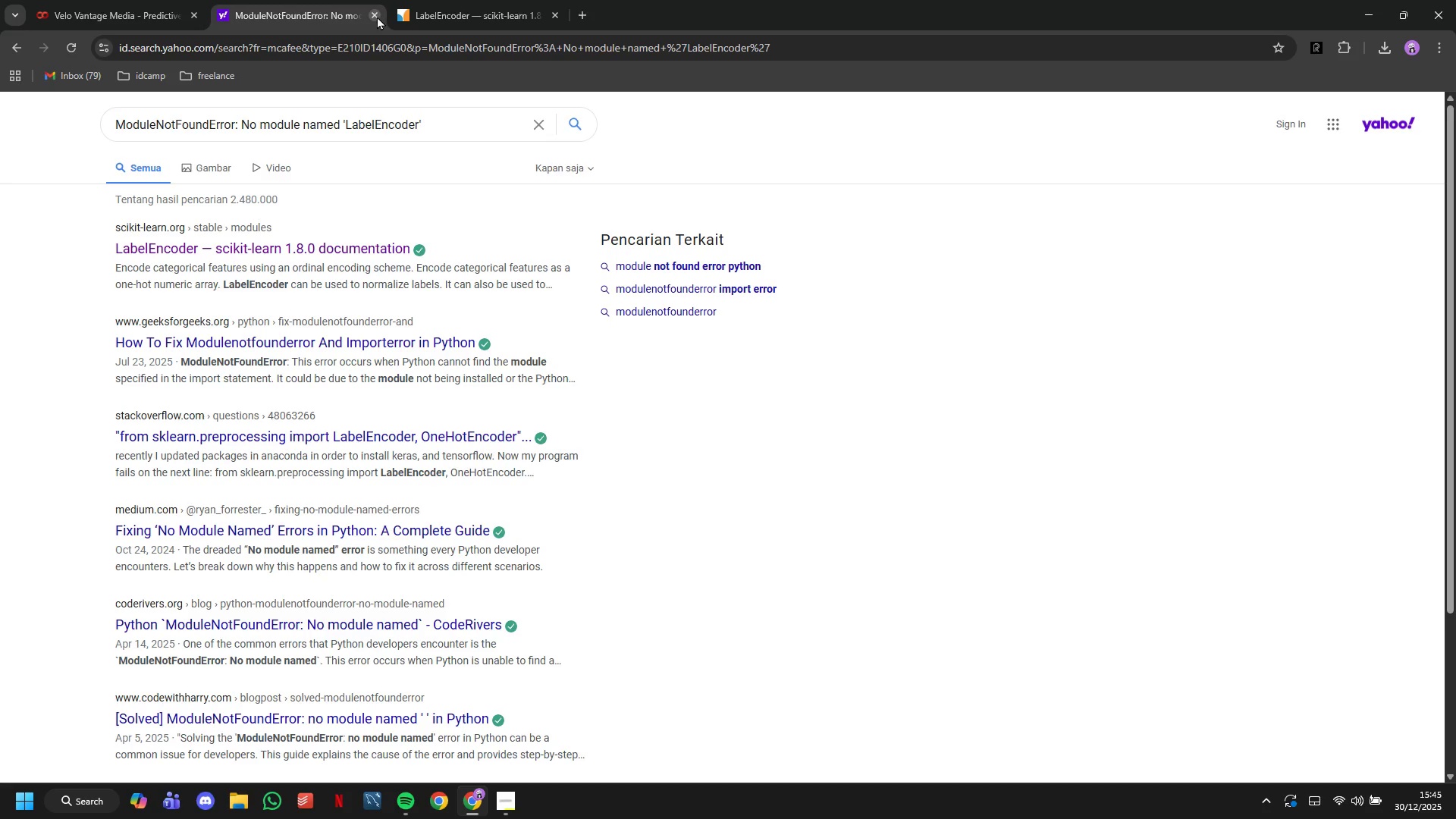 
double_click([145, 0])
 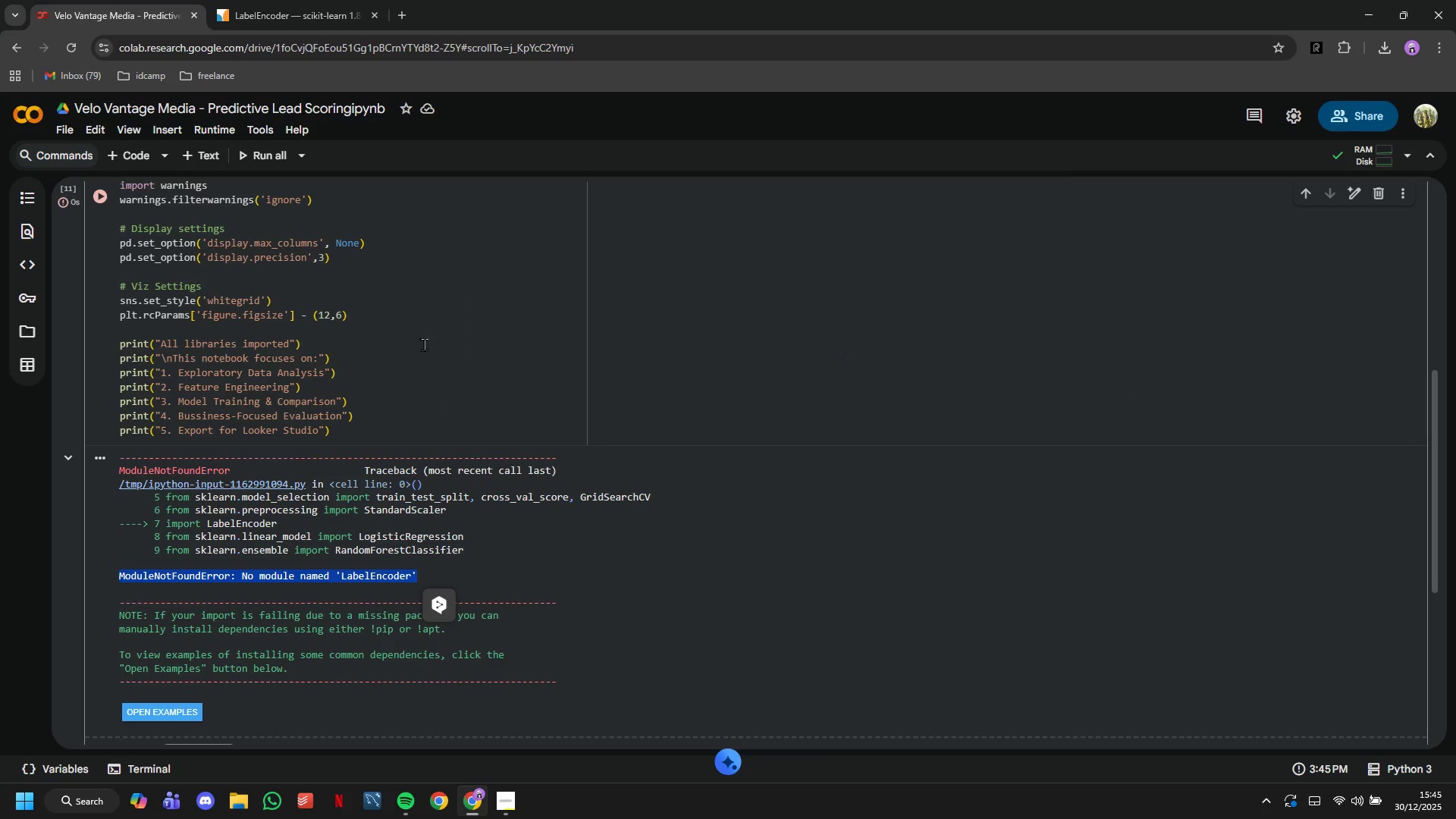 
left_click([425, 353])
 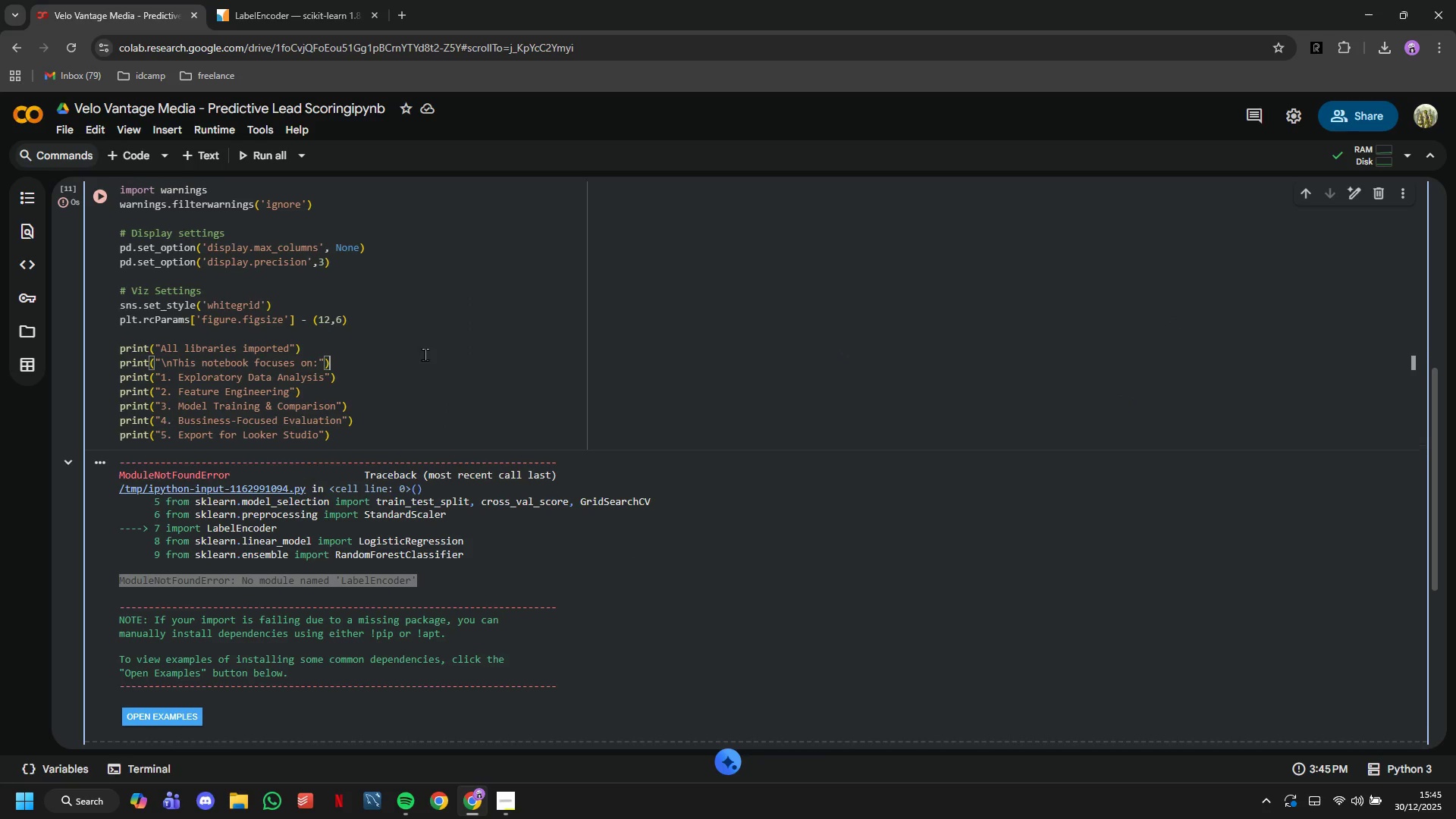 
scroll: coordinate [425, 354], scroll_direction: up, amount: 3.0
 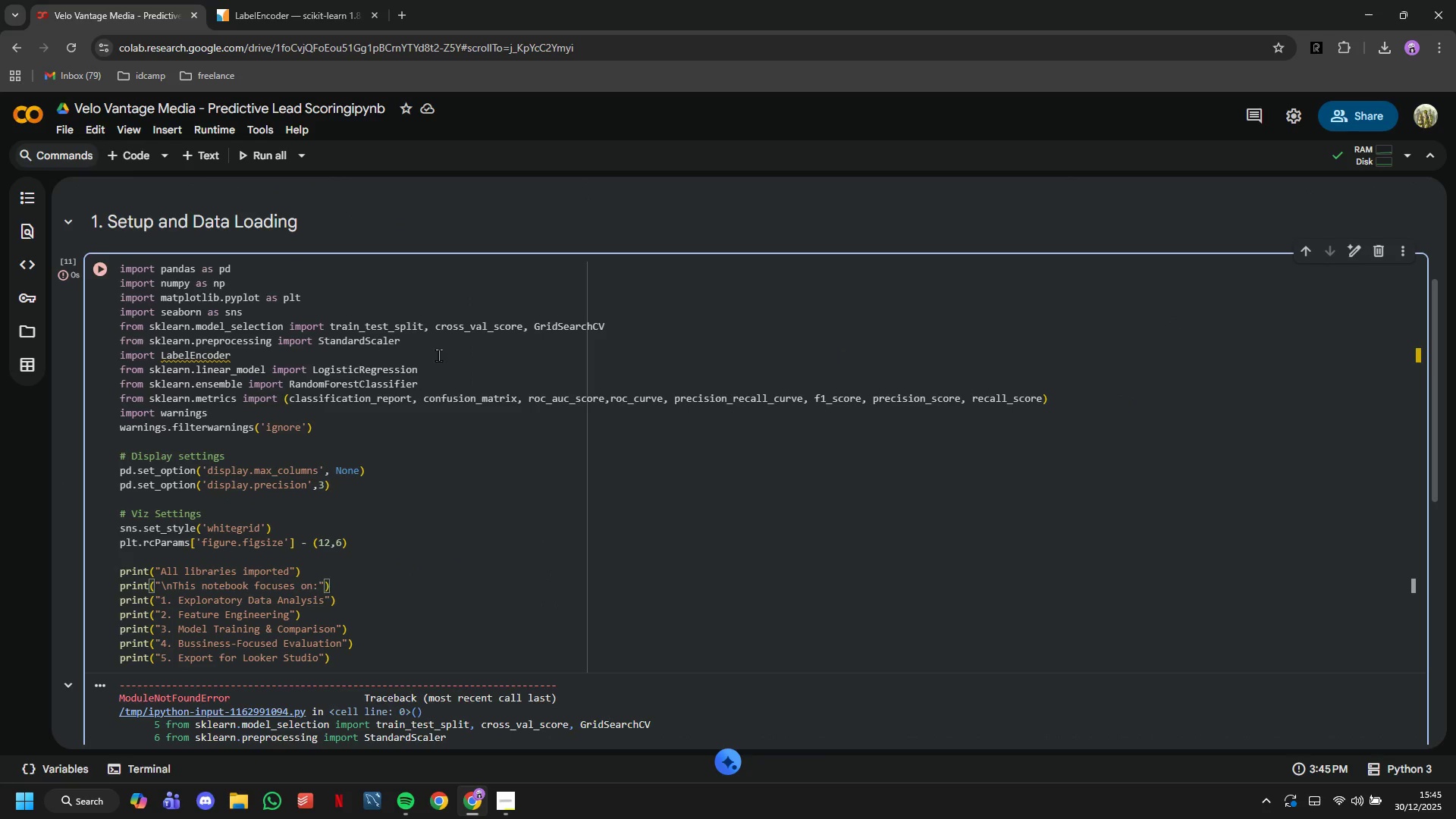 
left_click([437, 353])
 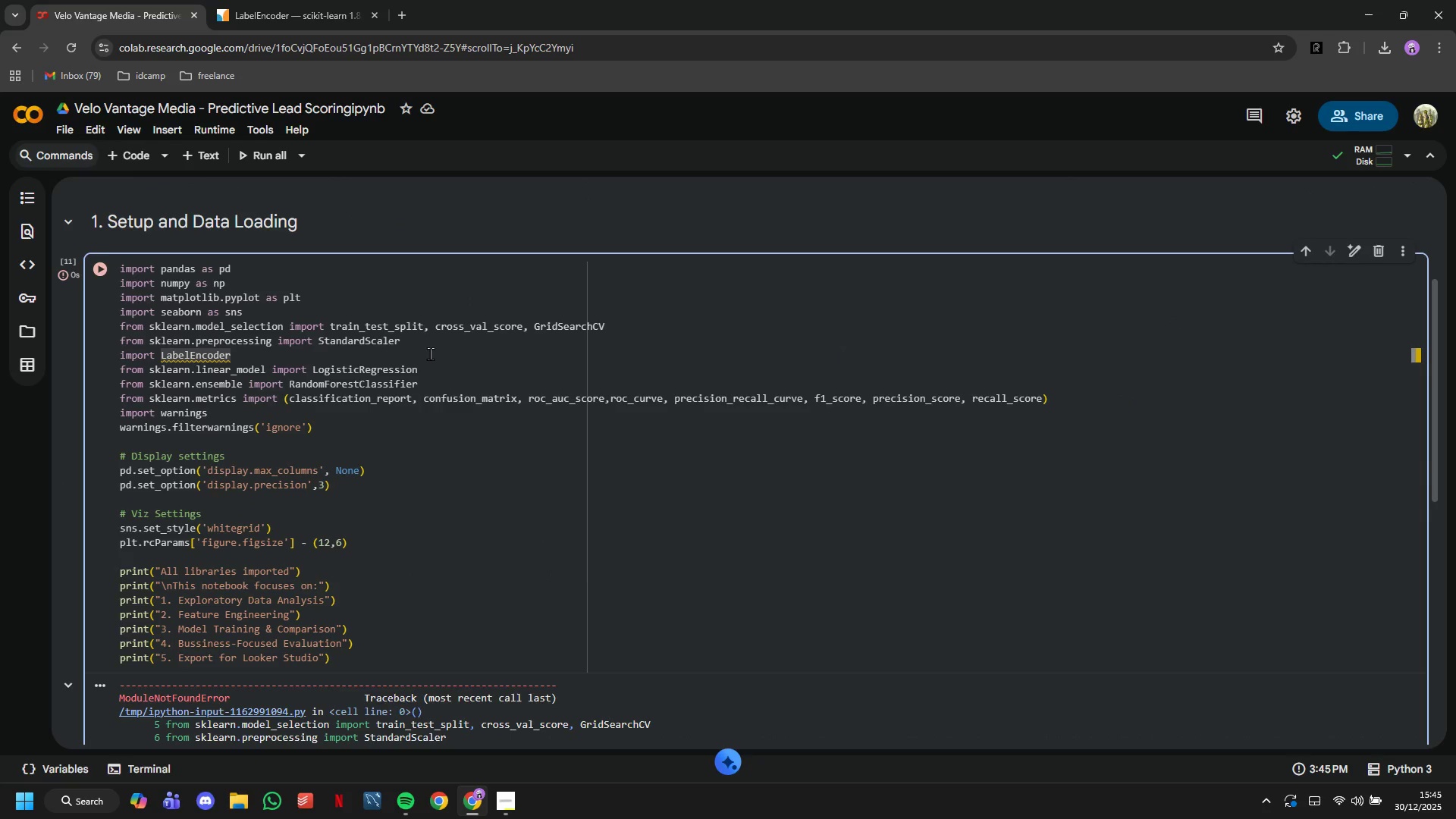 
left_click_drag(start_coordinate=[430, 353], to_coordinate=[108, 362])
 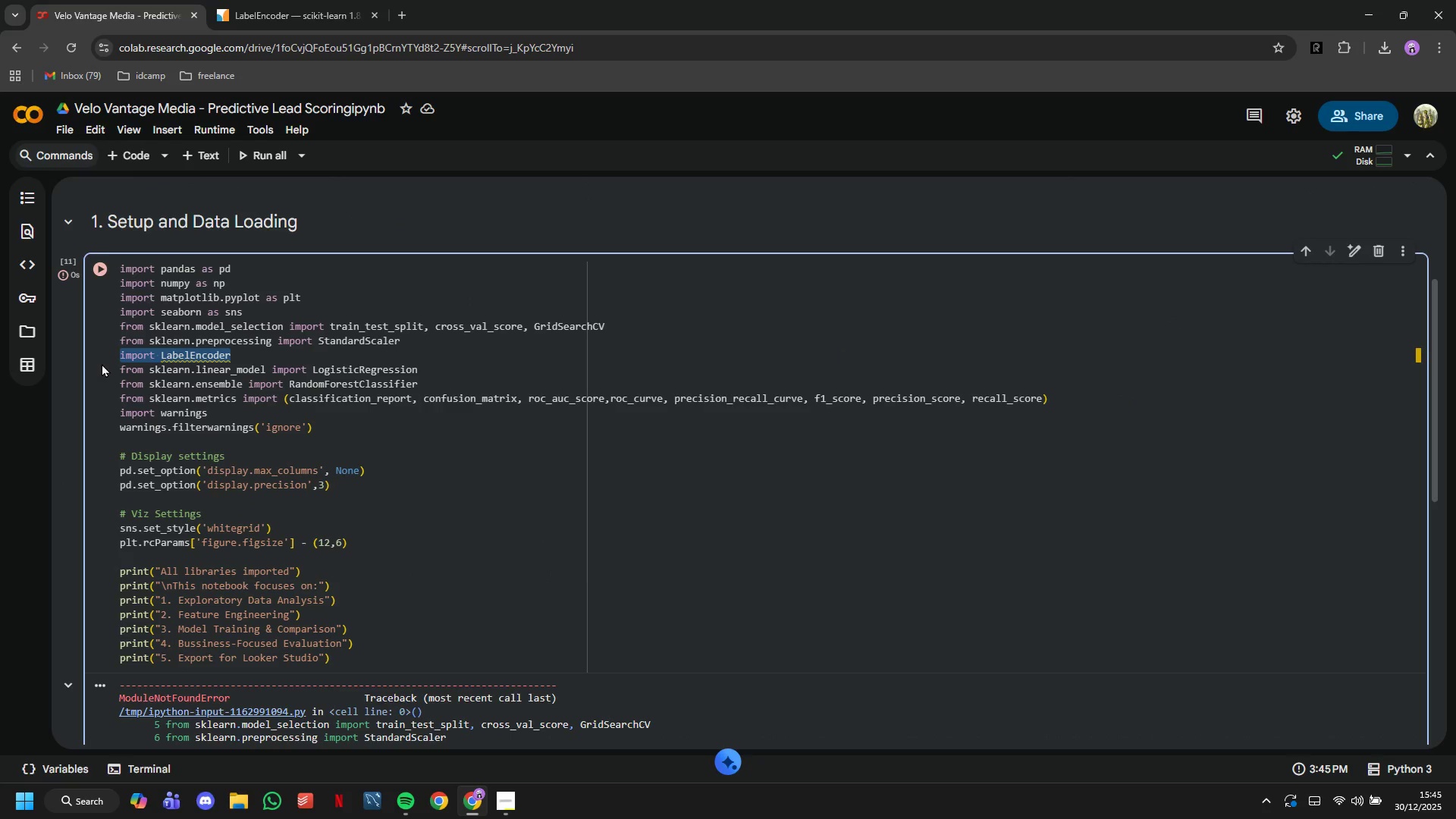 
key(Control+V)
 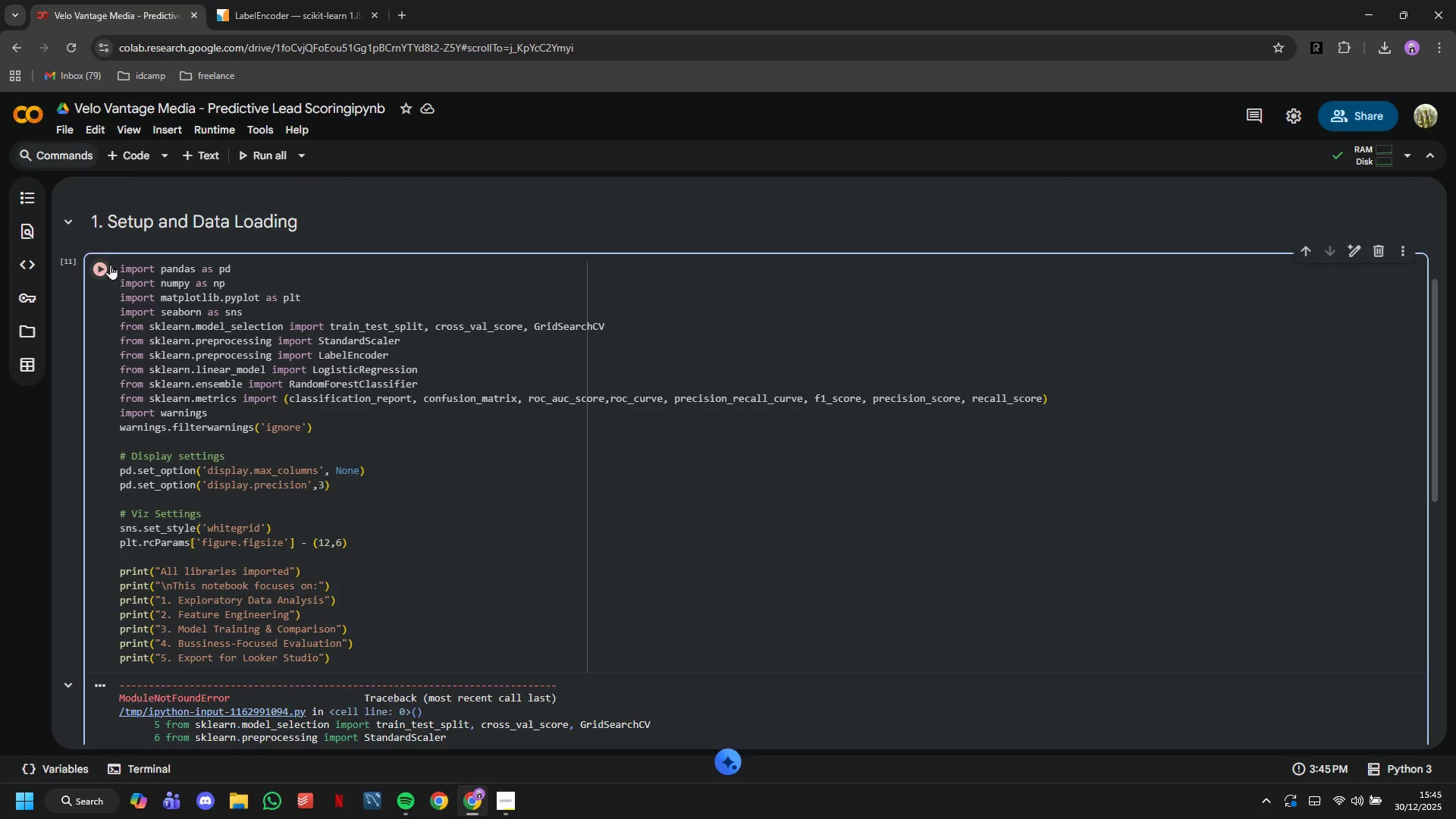 
left_click([101, 259])
 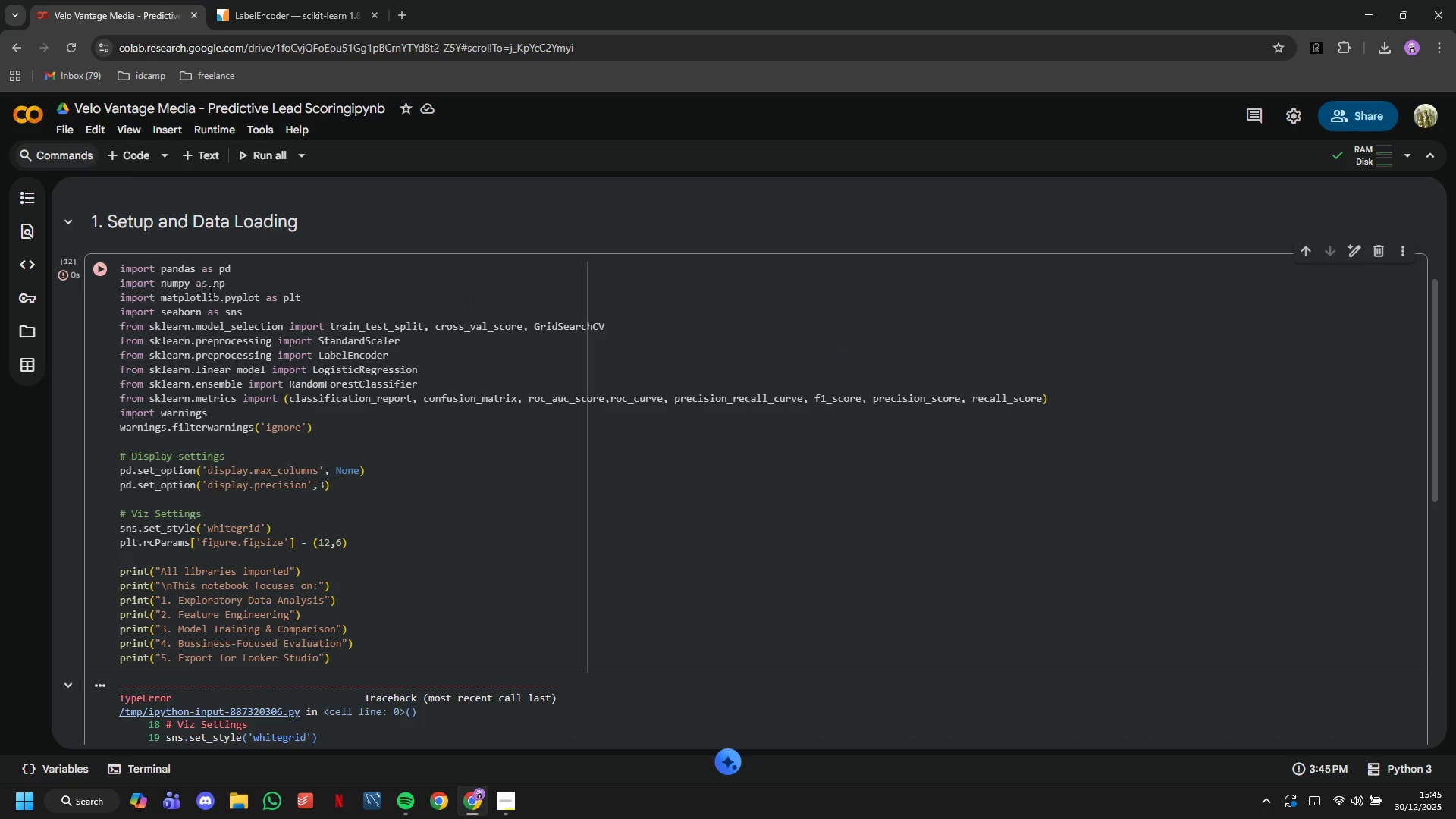 
scroll: coordinate [218, 299], scroll_direction: down, amount: 3.0
 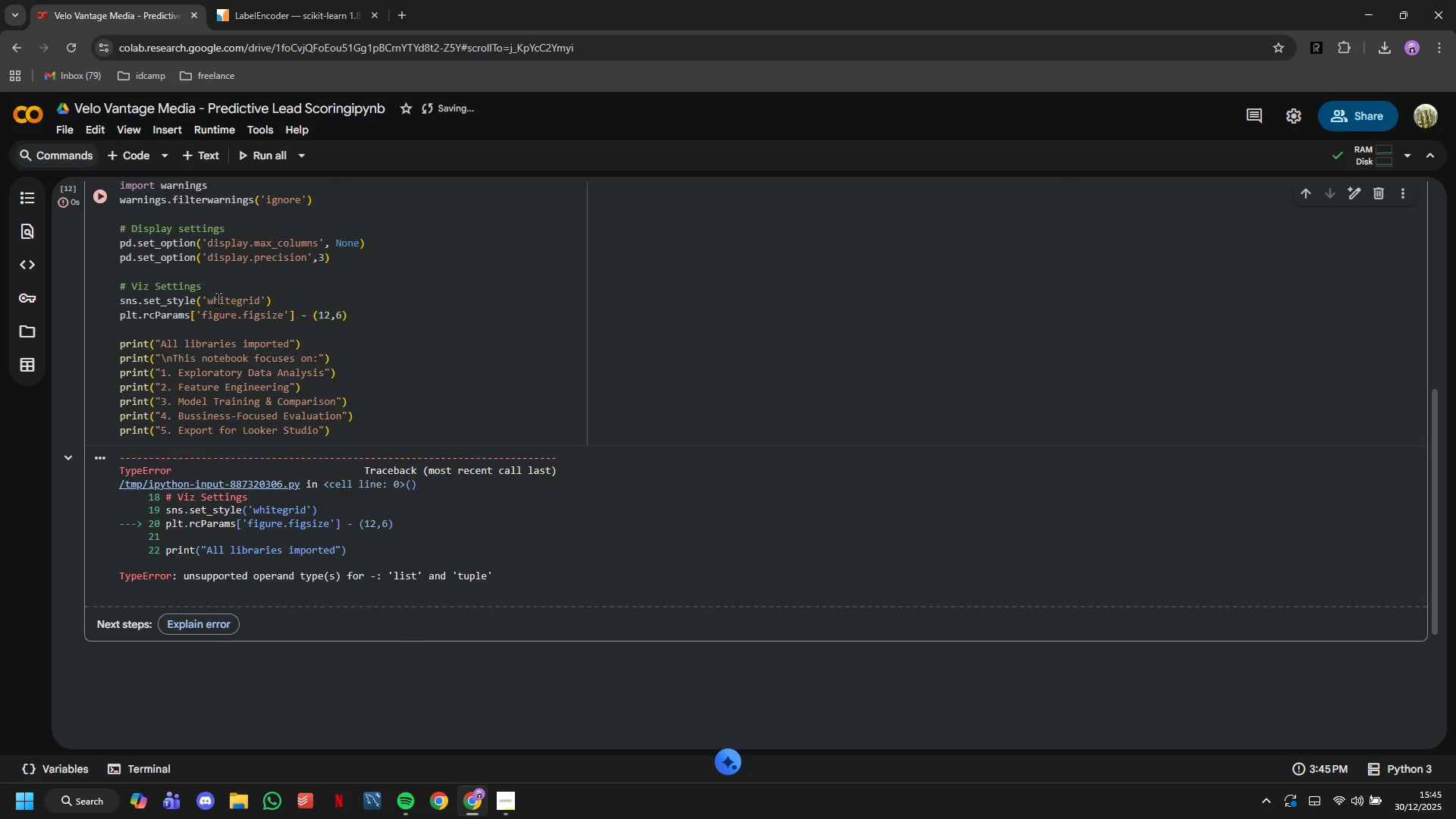 
scroll: coordinate [246, 322], scroll_direction: up, amount: 4.0
 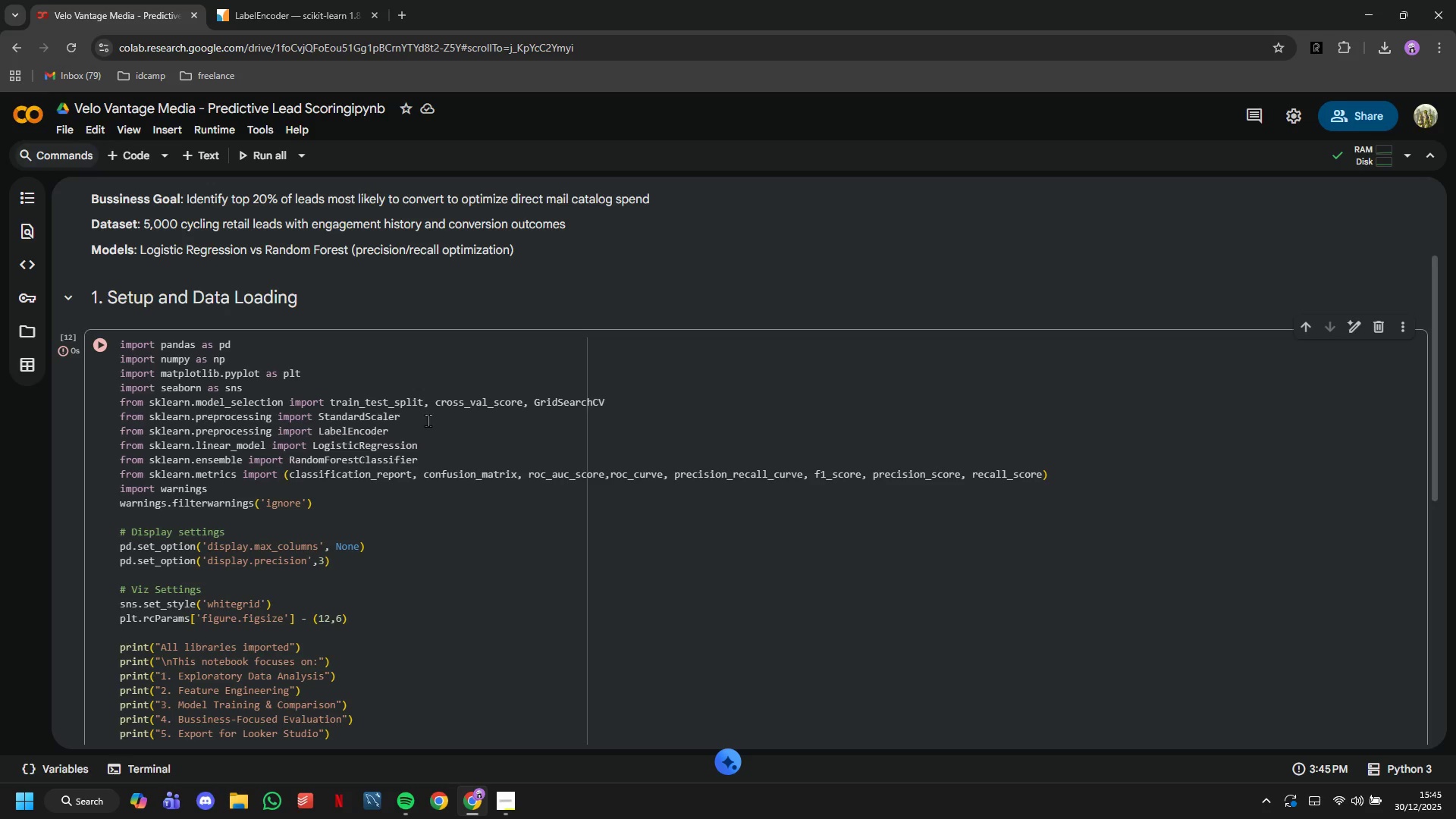 
scroll: coordinate [428, 422], scroll_direction: down, amount: 4.0
 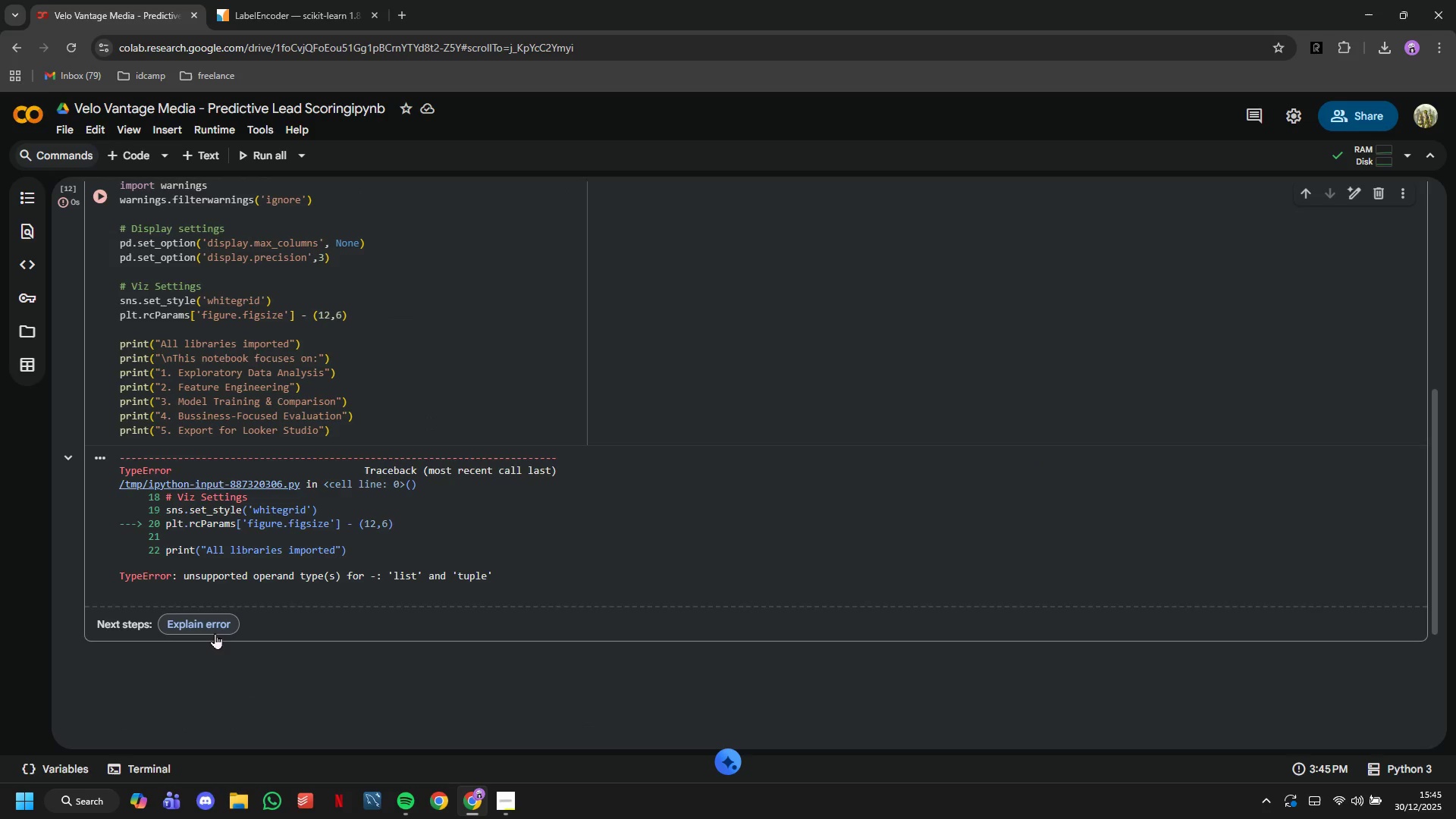 
scroll: coordinate [215, 633], scroll_direction: up, amount: 3.0
 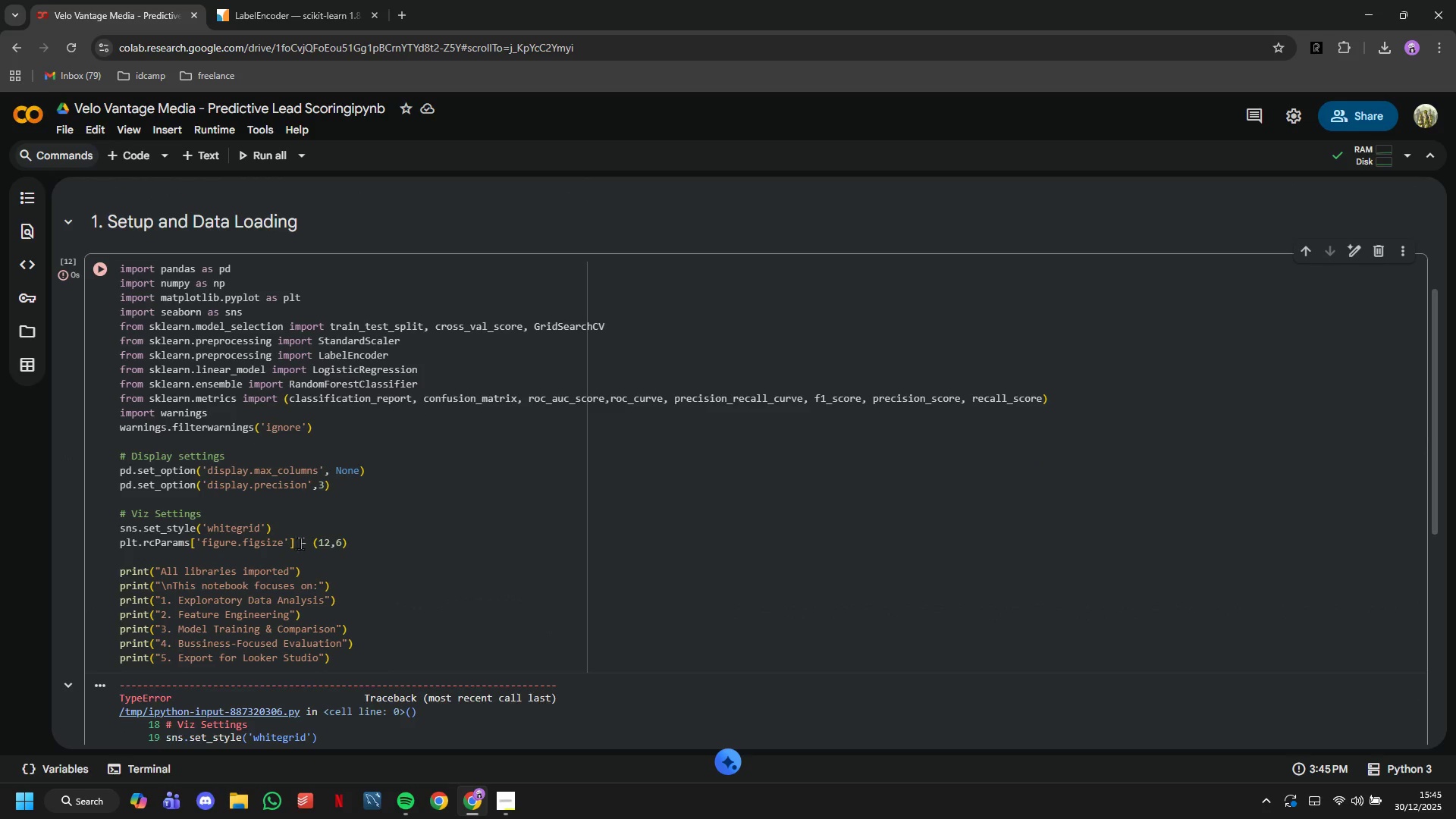 
left_click([306, 543])
 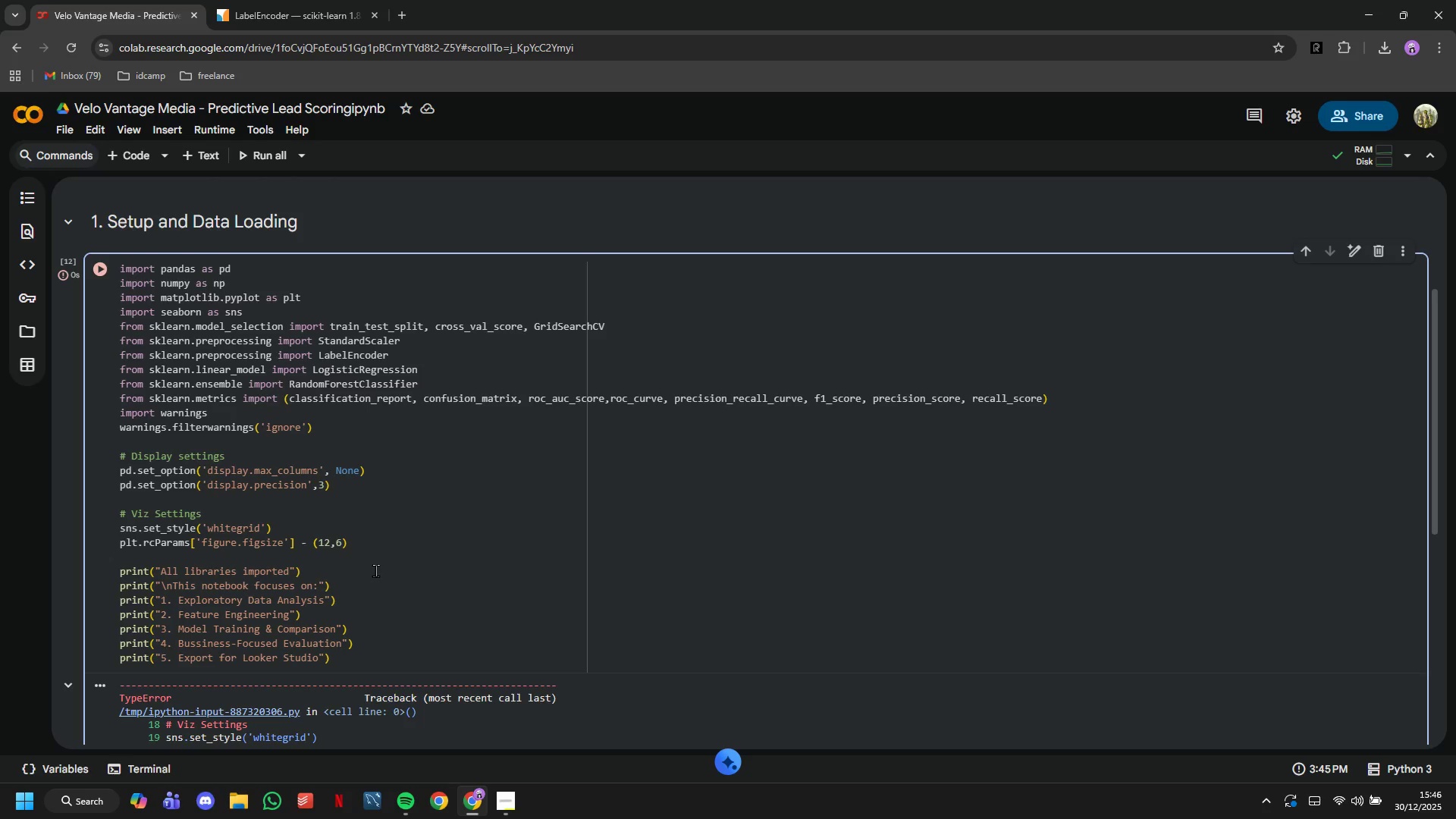 
key(Backspace)
 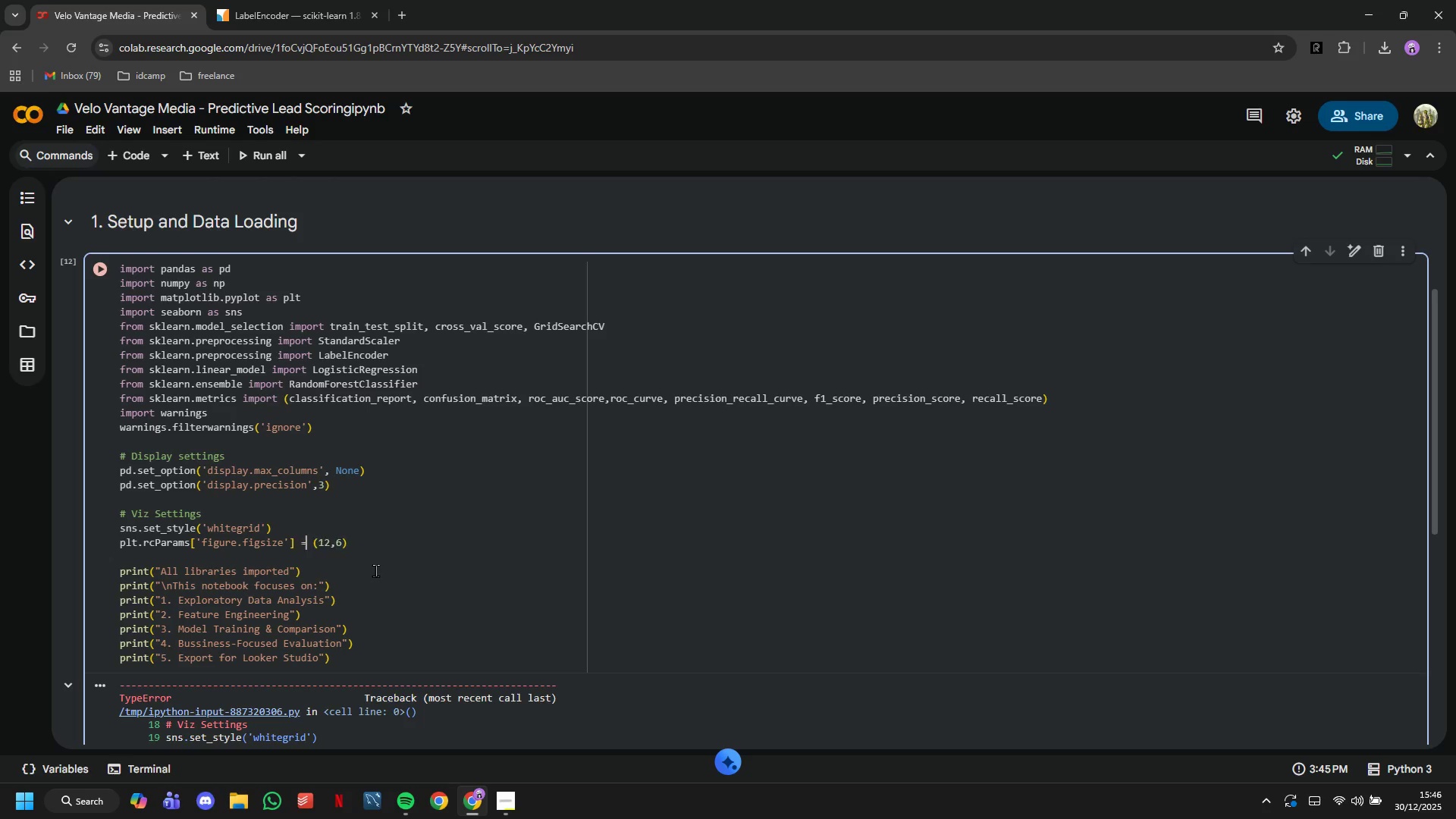 
key(Equal)
 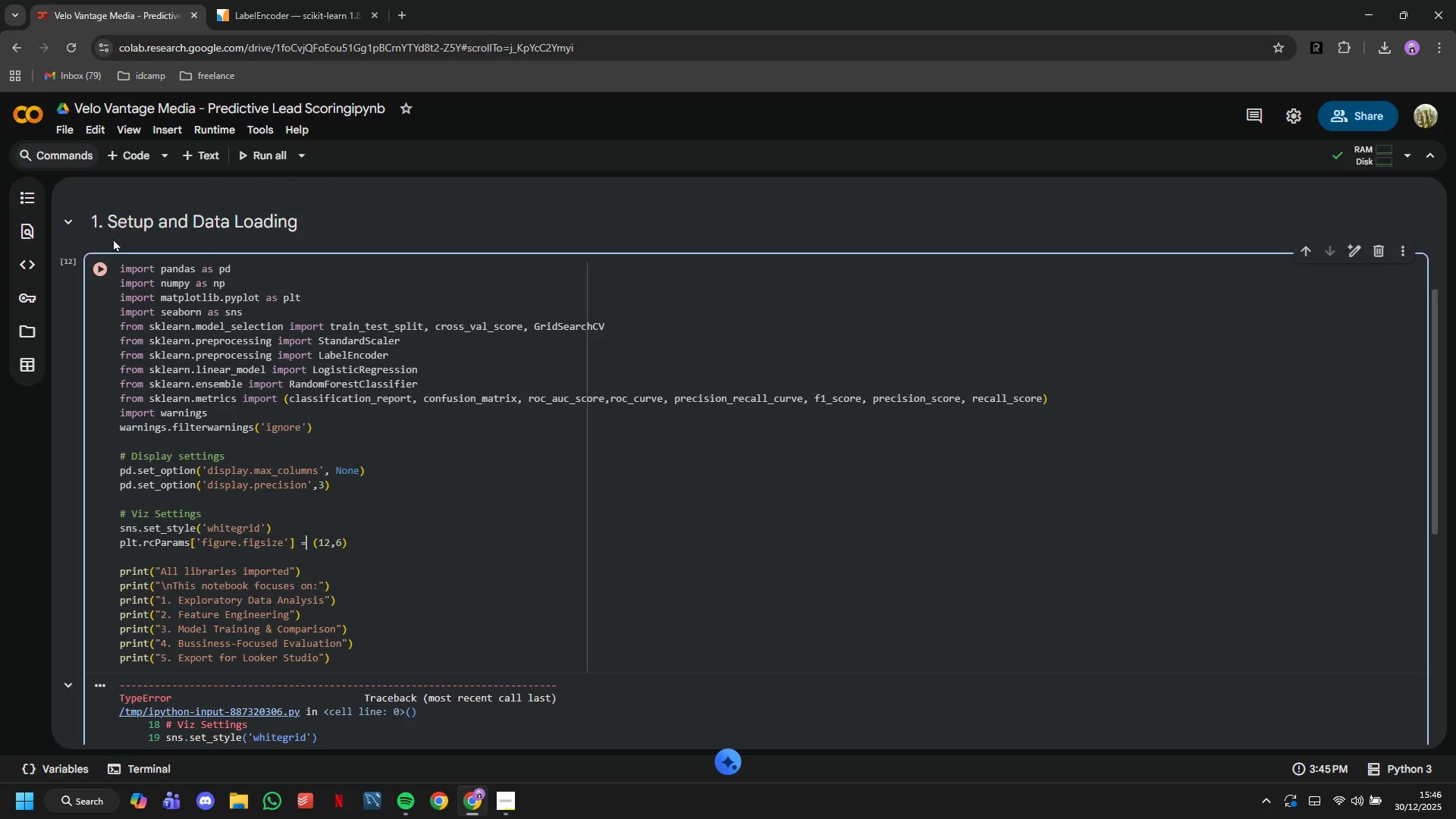 
left_click([103, 265])
 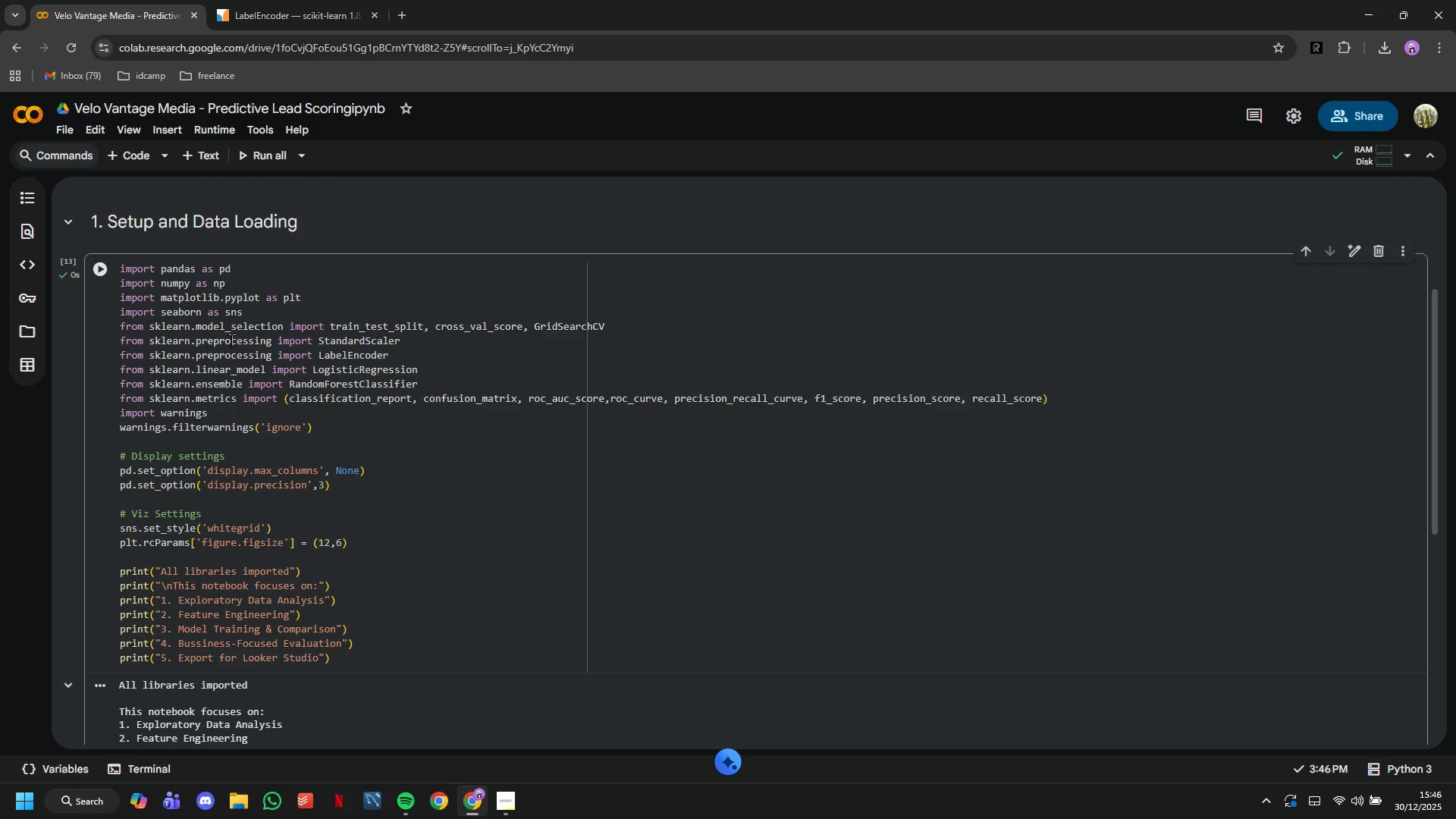 
scroll: coordinate [234, 346], scroll_direction: down, amount: 2.0
 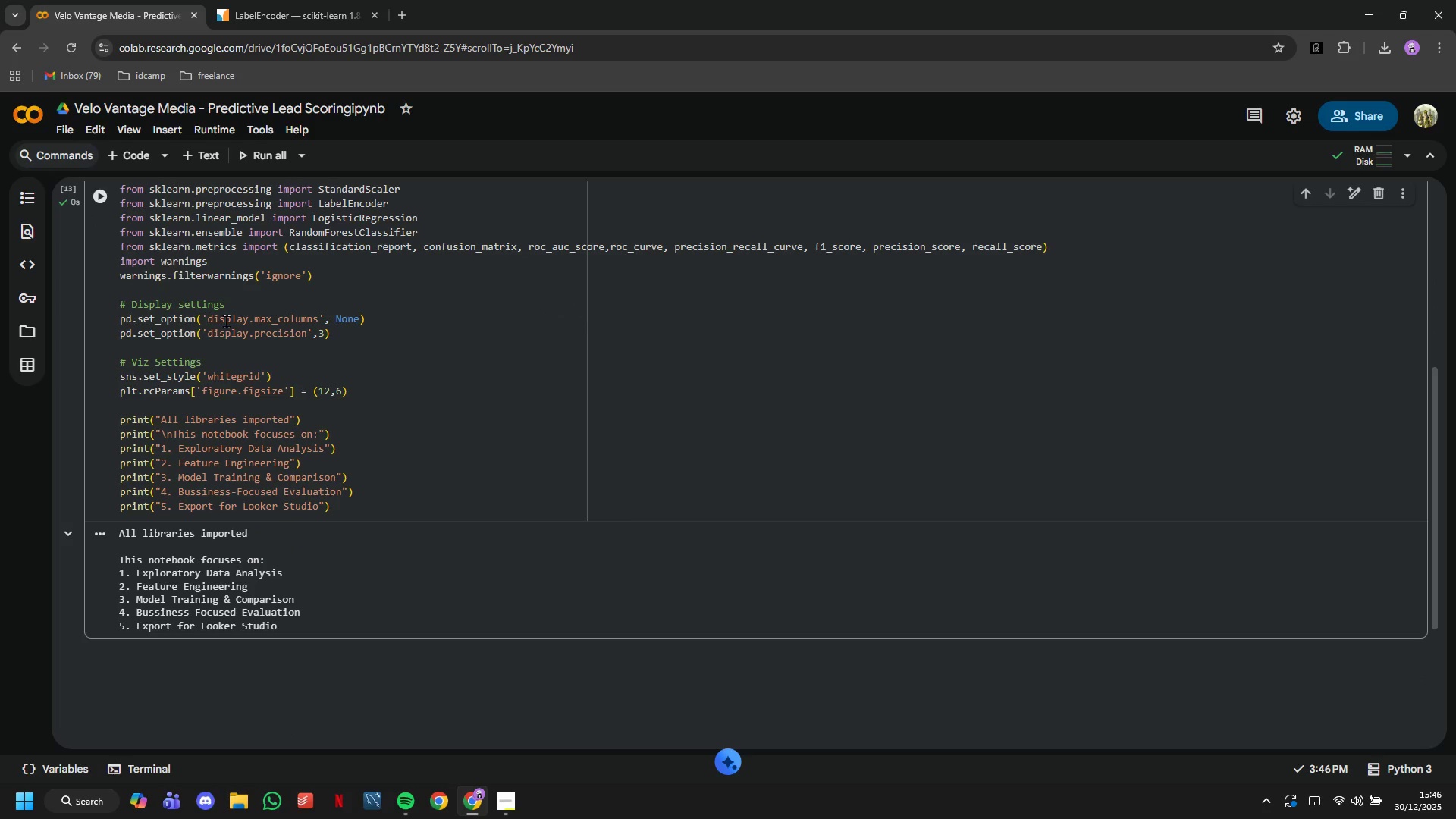 
mouse_move([155, 167])
 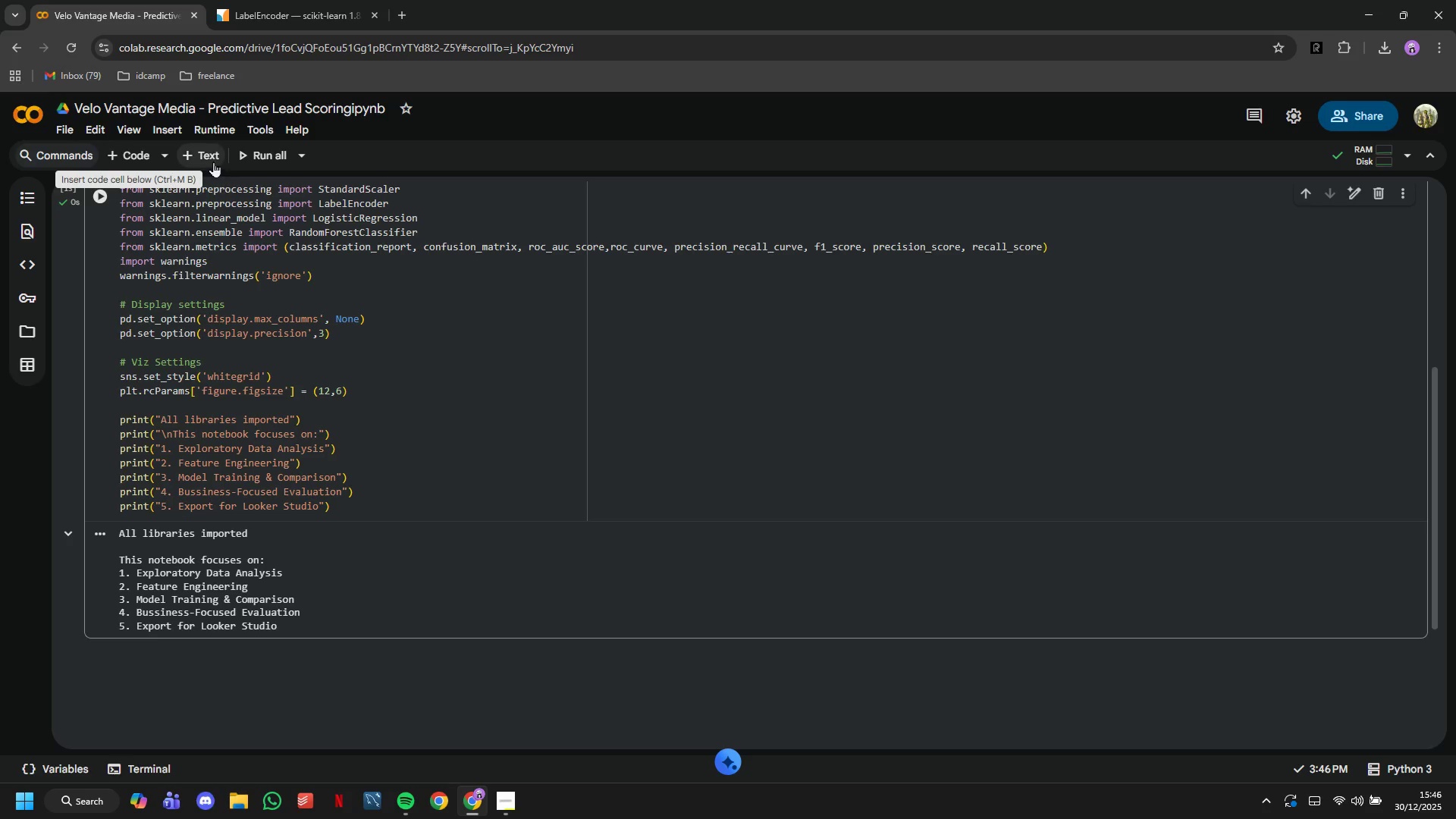 
left_click([213, 162])
 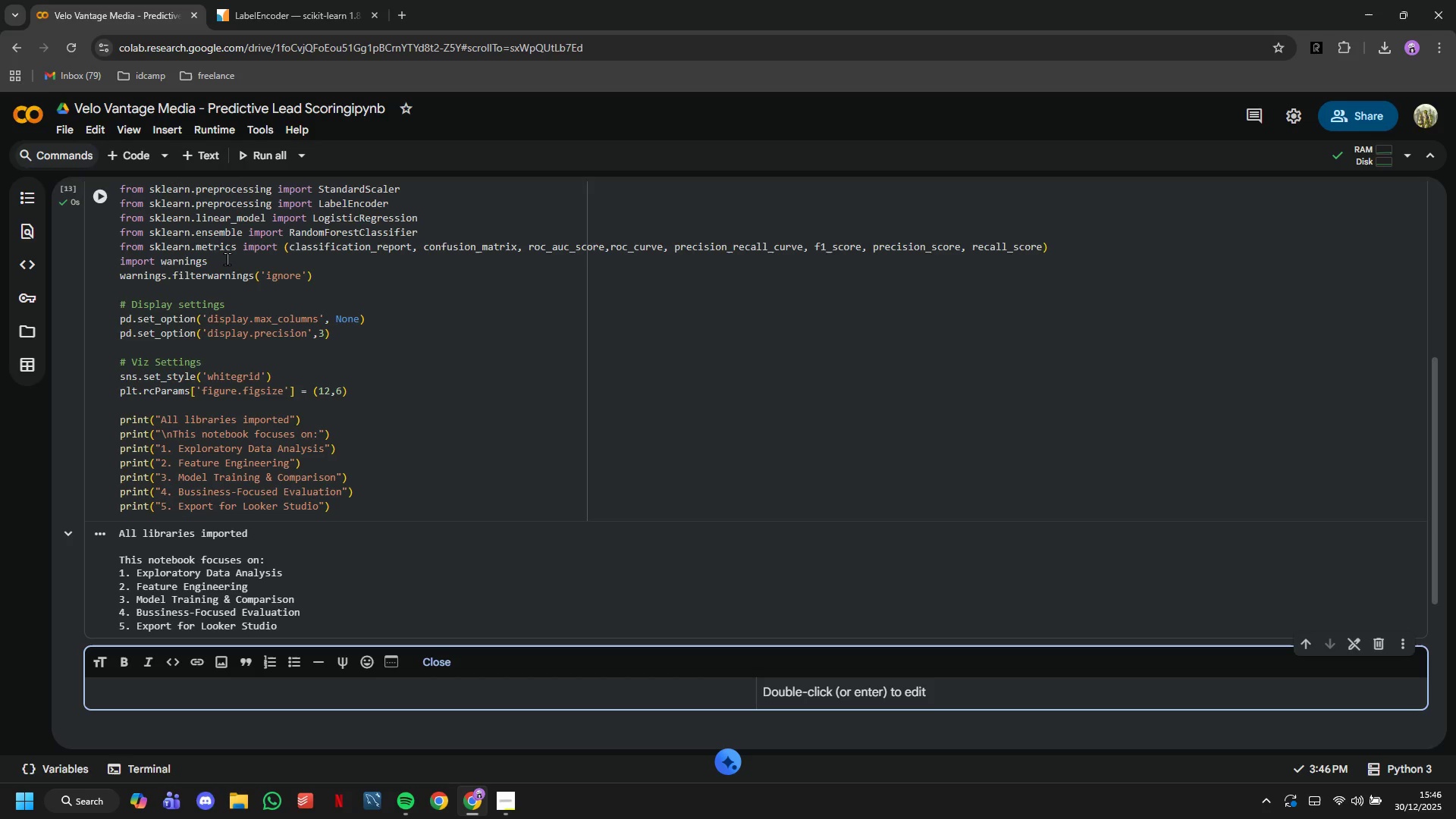 
type(## 2. Load Data)
 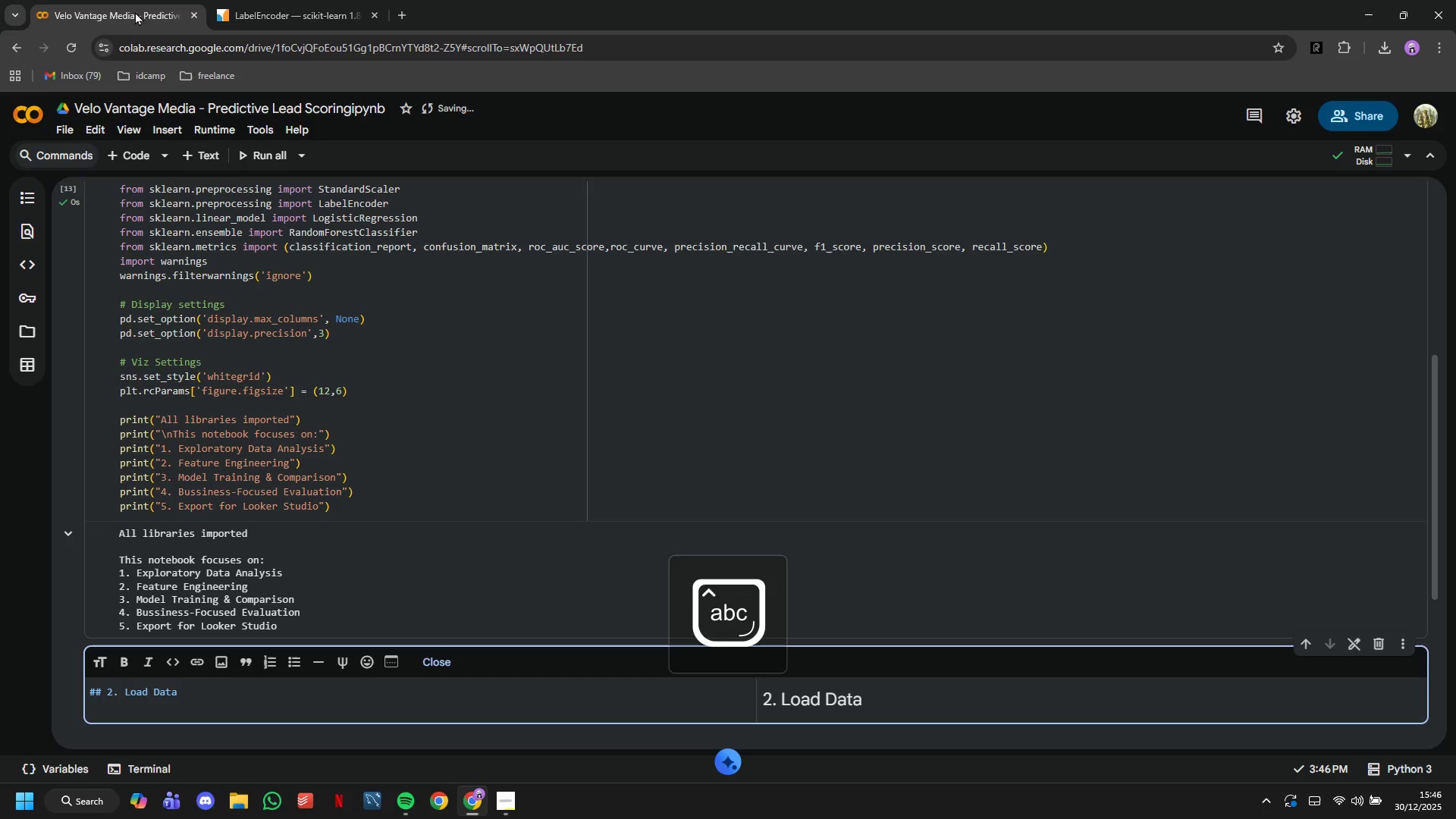 
left_click([138, 149])
 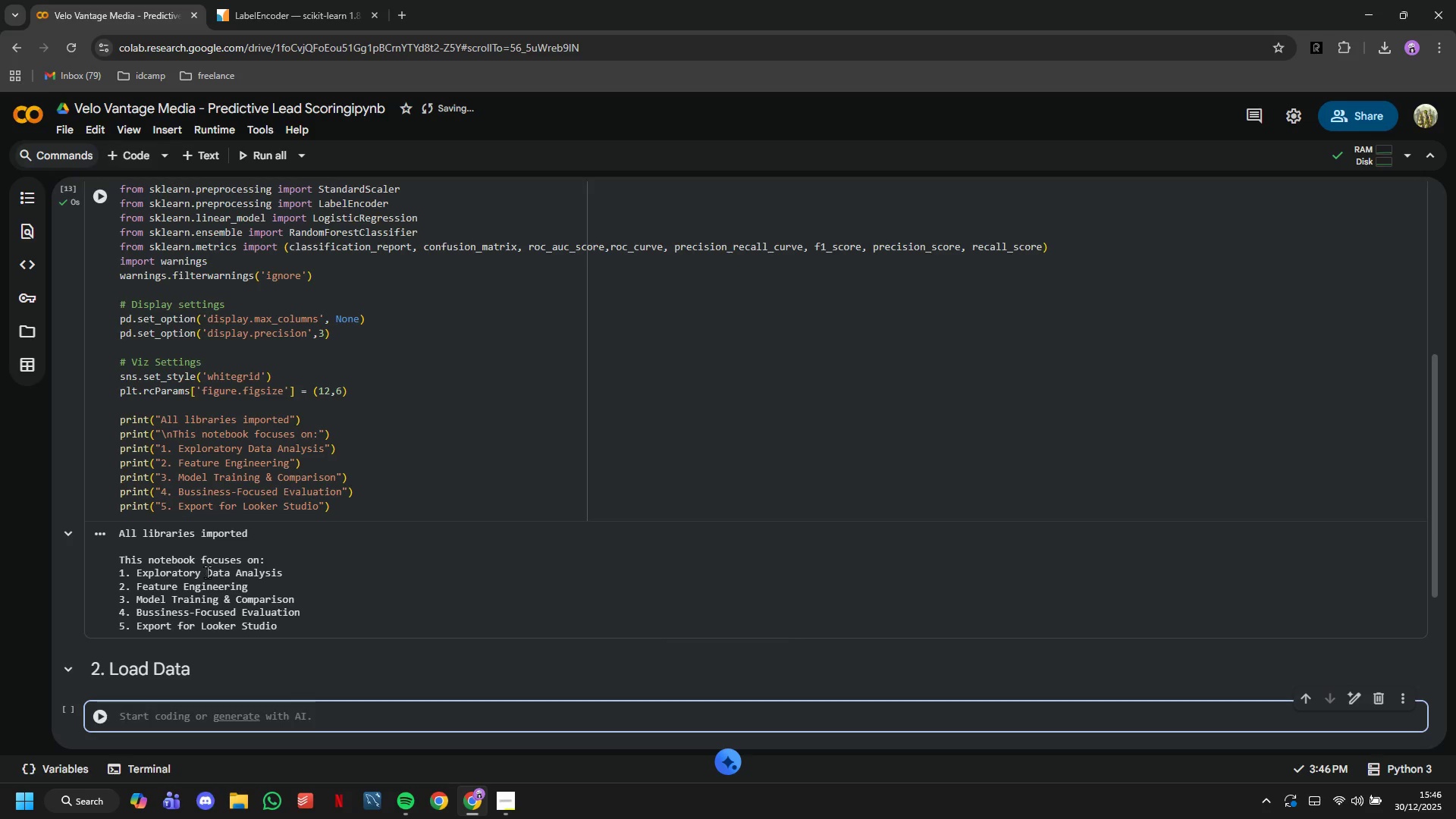 
type(# Load VeloVana)
key(Backspace)
type(tage leads dataset)
 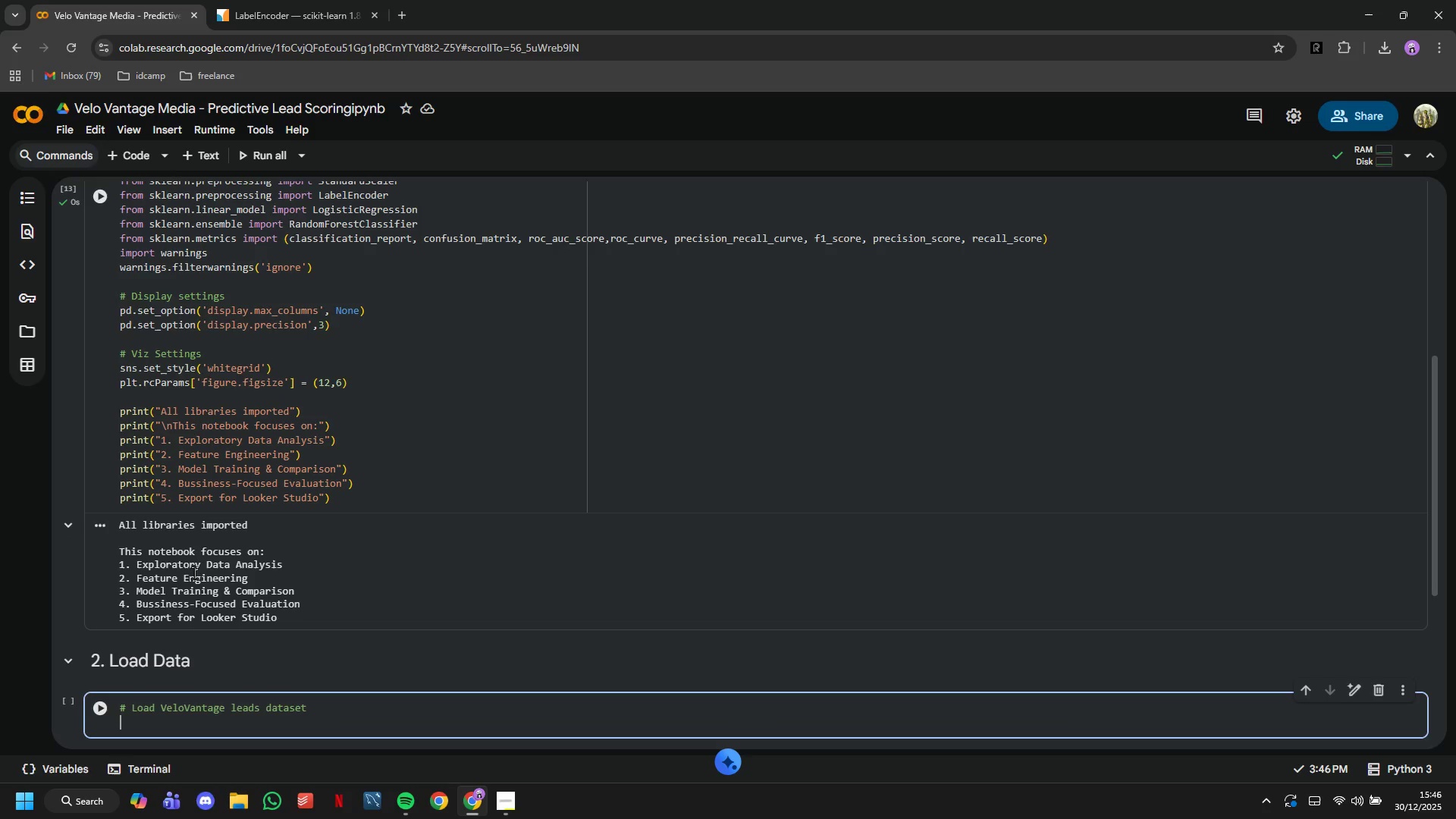 
key(Enter)
 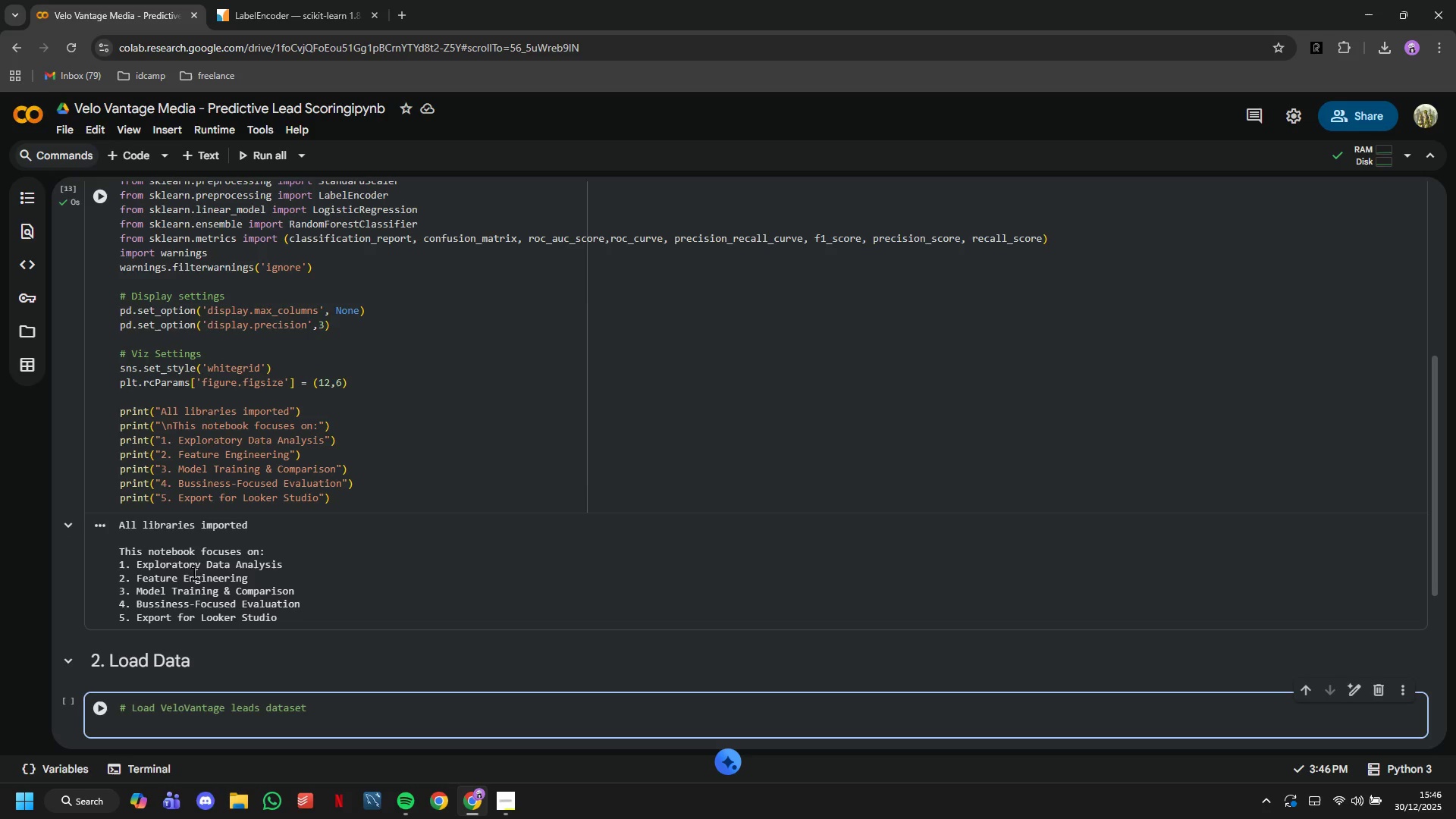 
type(df = pd.read_c)
key(Backspace)
type(csv('velovantage_leads.csv)
 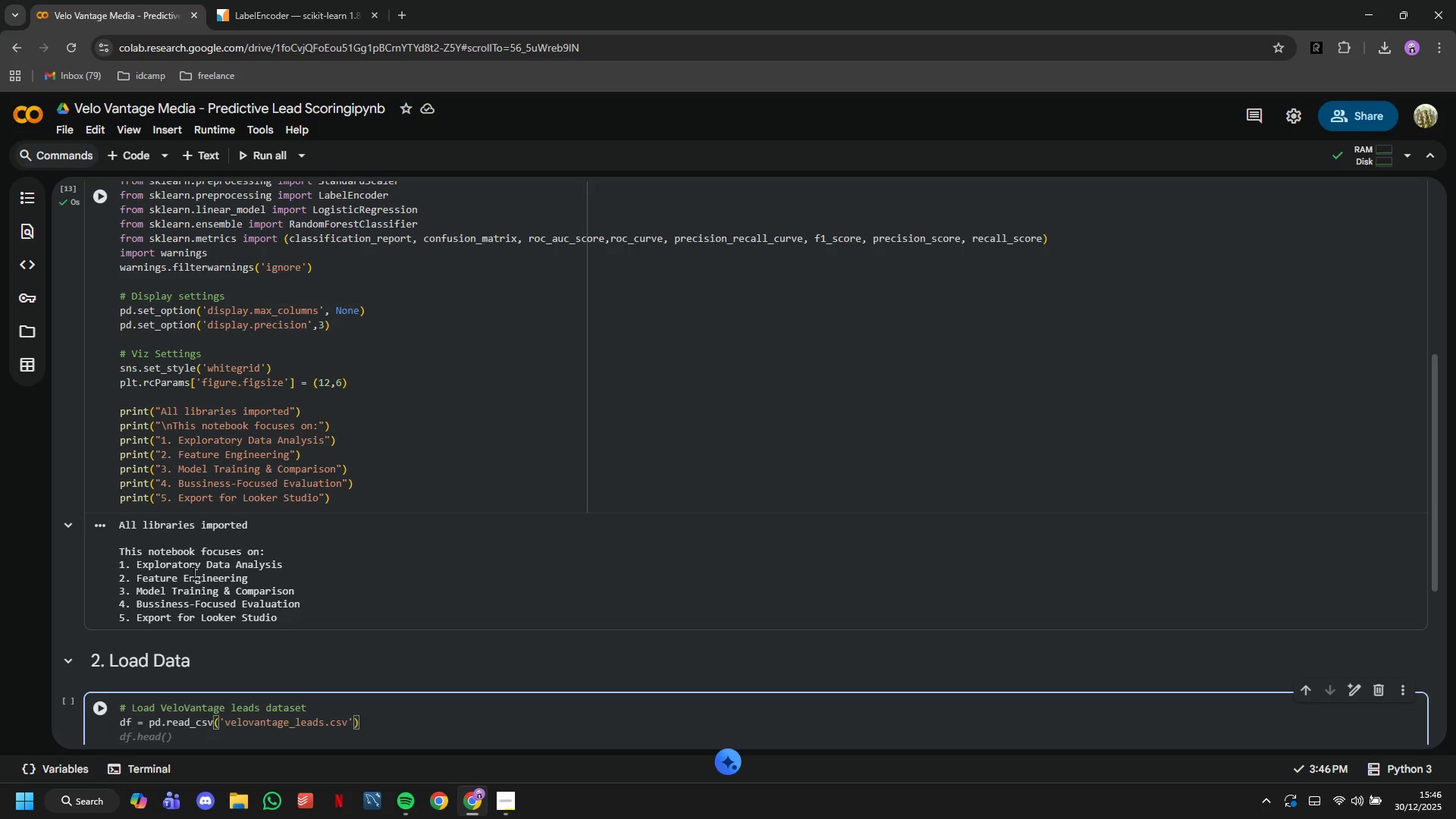 
wait(7.83)
 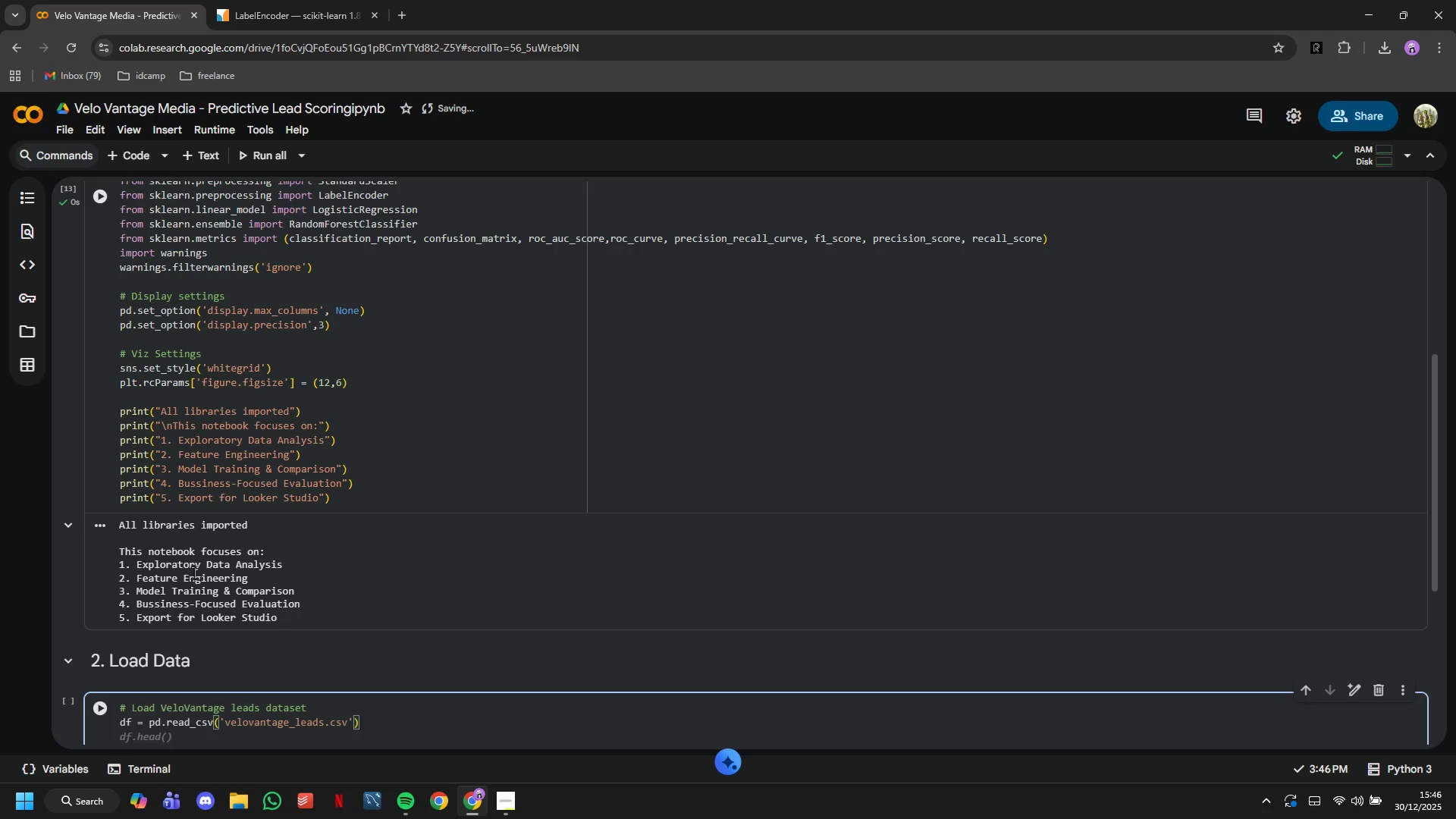 
key(ArrowDown)
 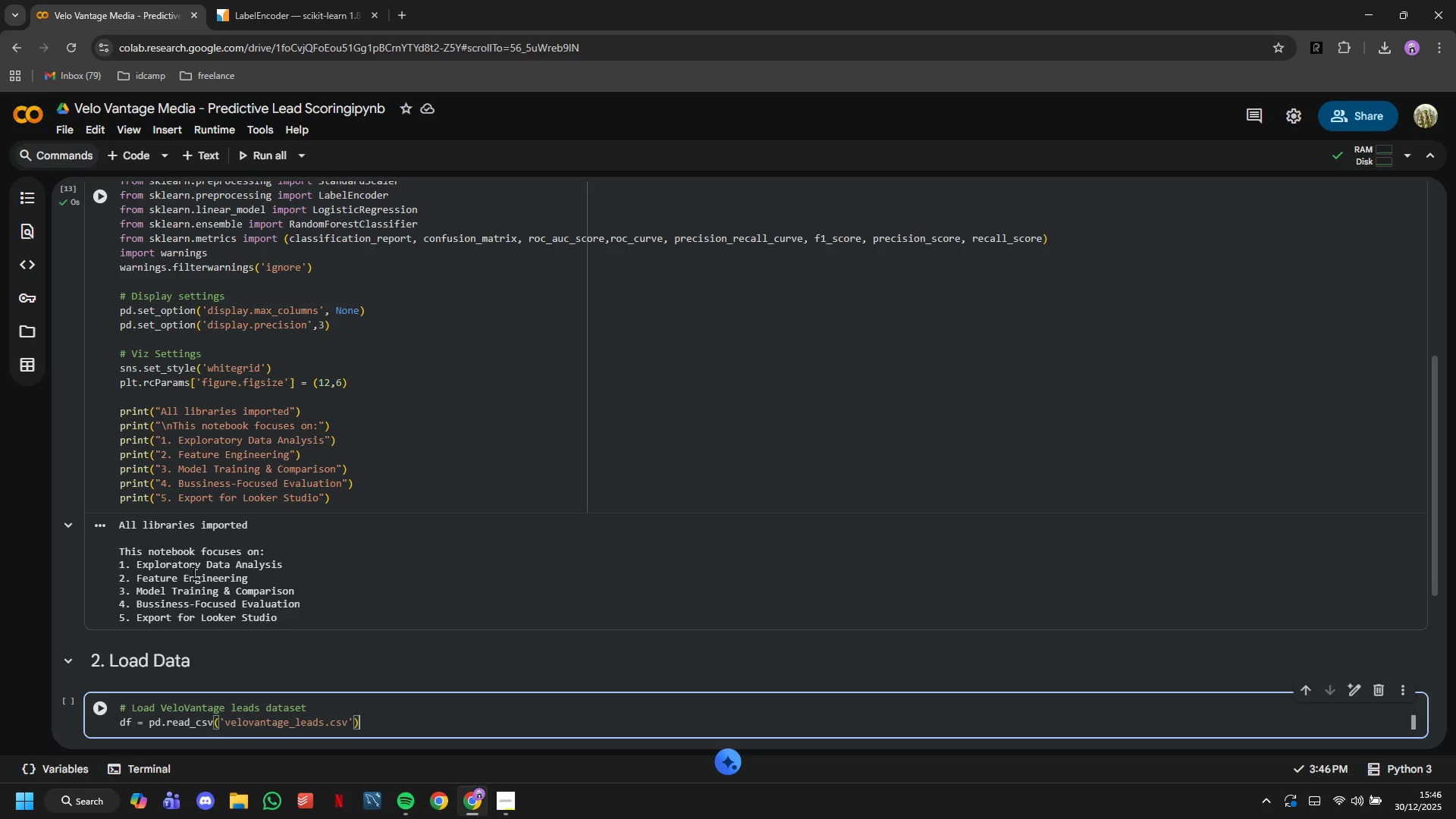 
key(ArrowRight)
 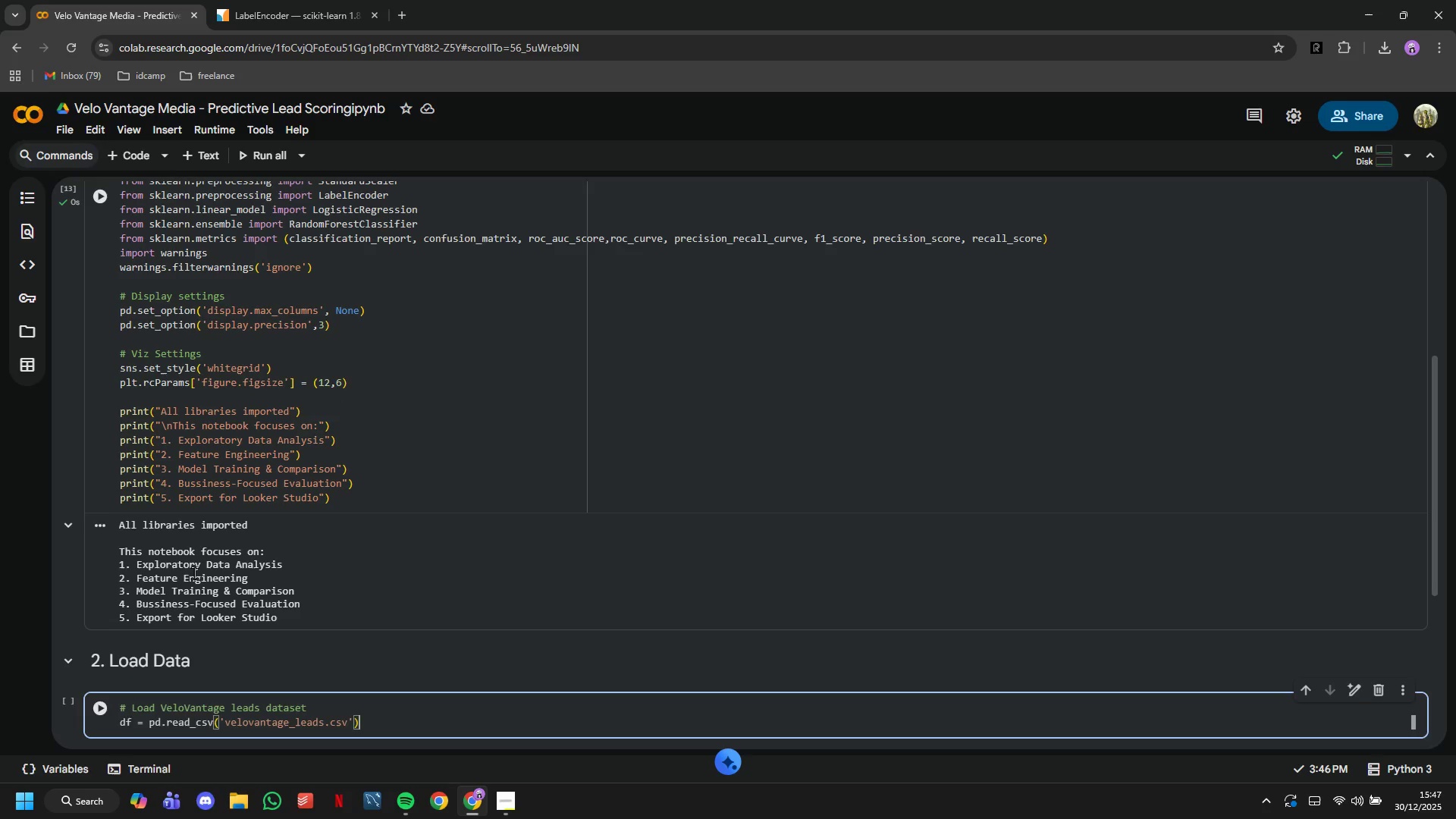 
key(Enter)
 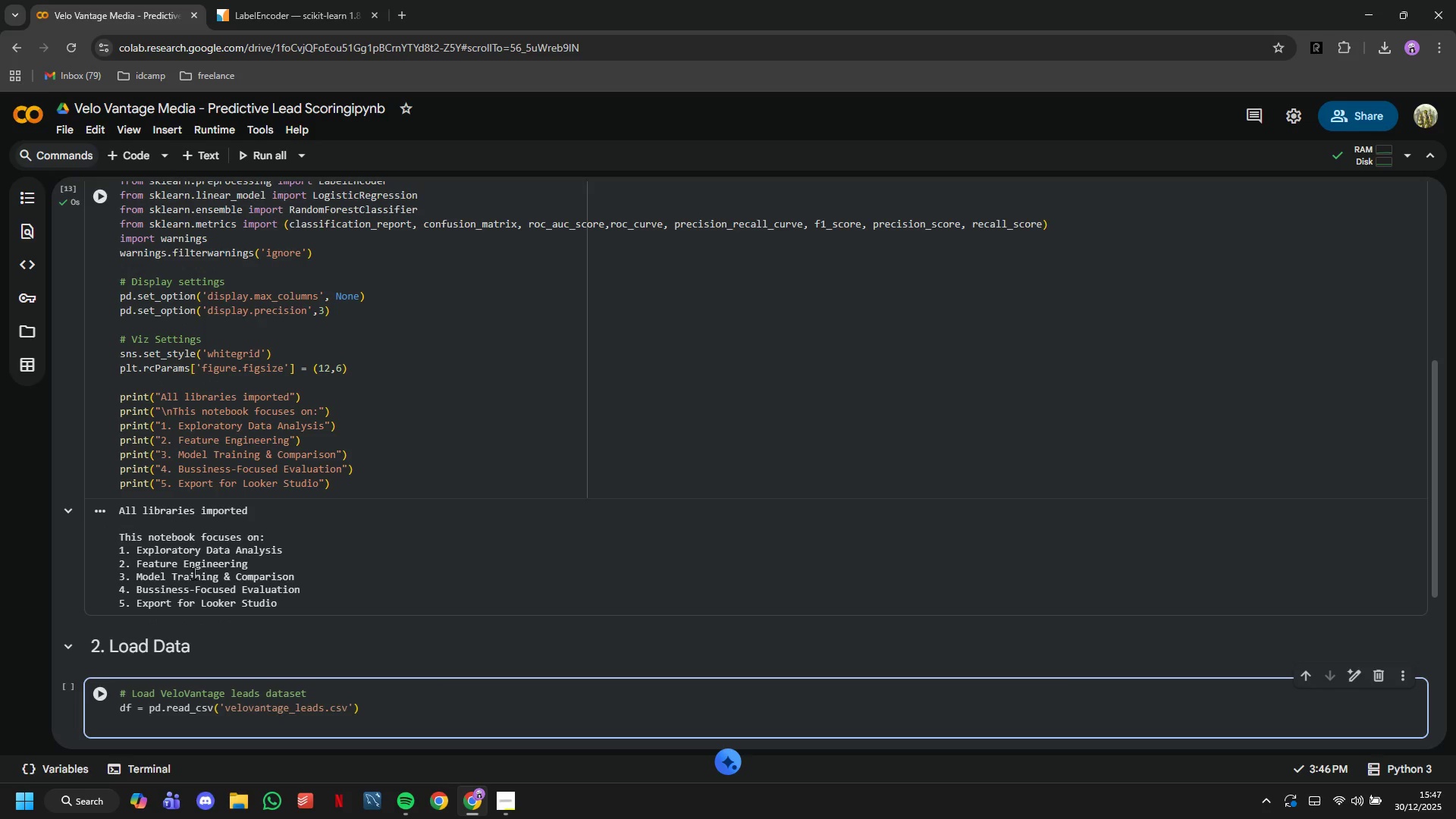 
key(Backspace)
 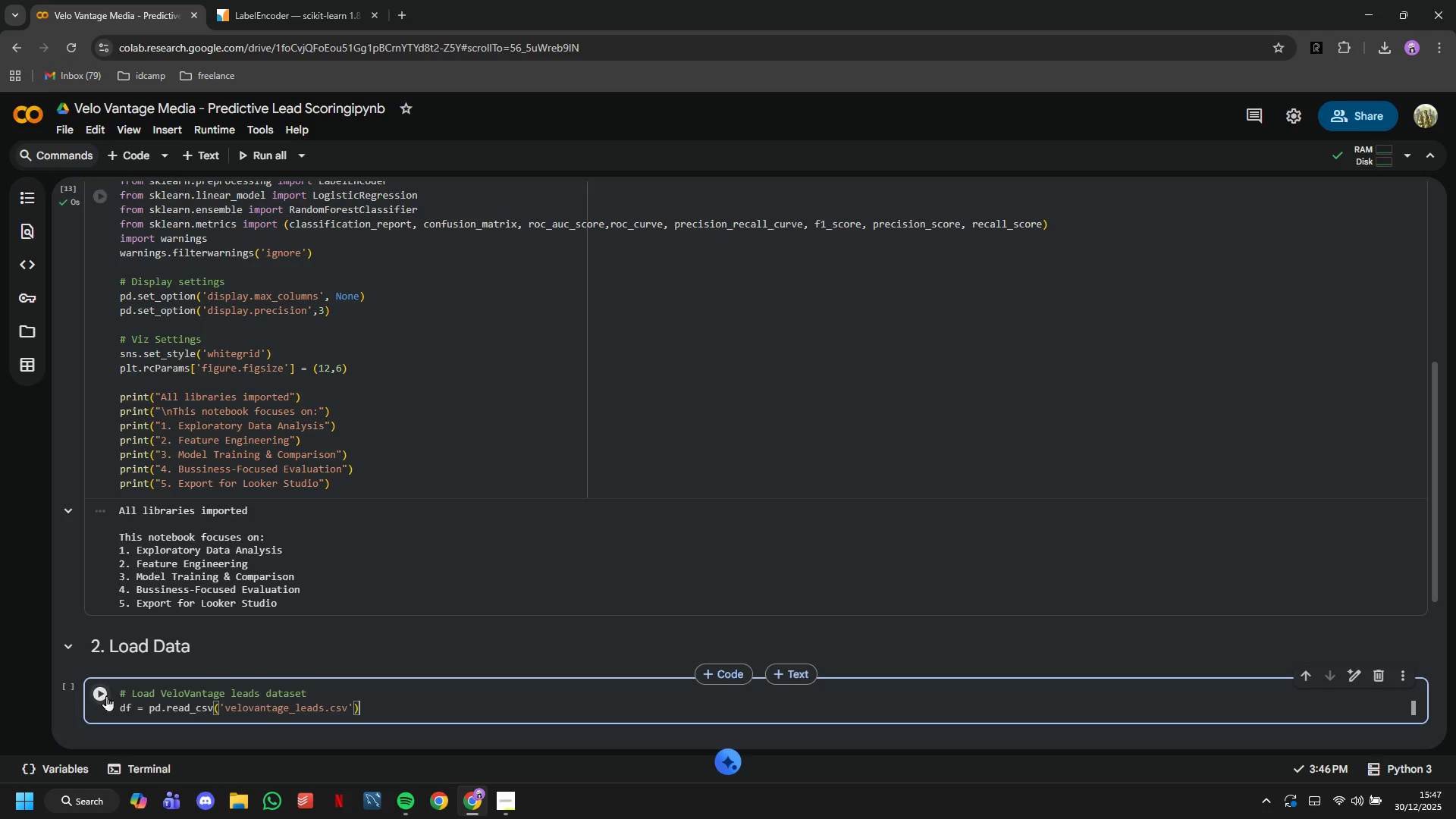 
left_click([99, 695])
 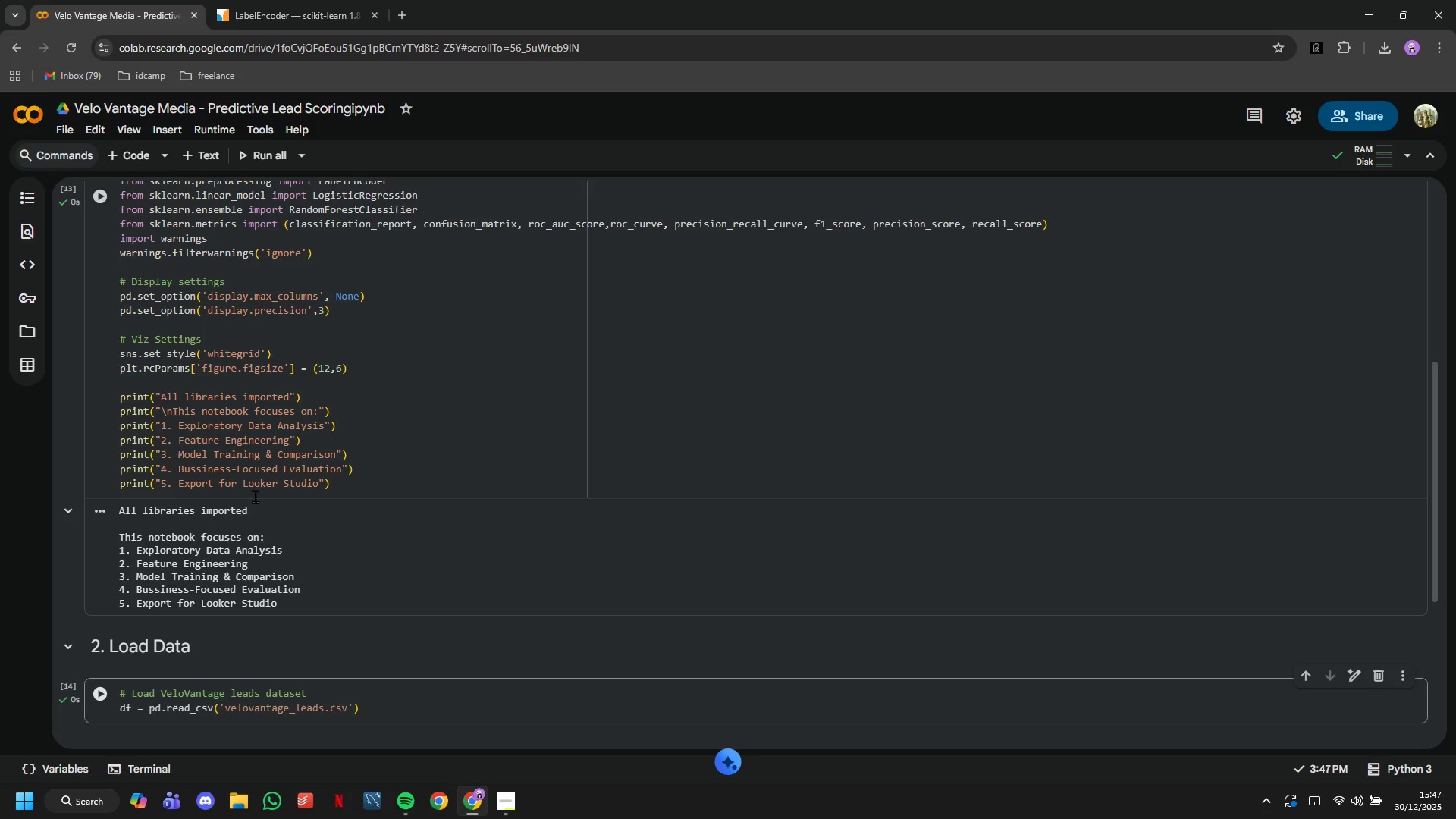 
scroll: coordinate [256, 495], scroll_direction: down, amount: 2.0
 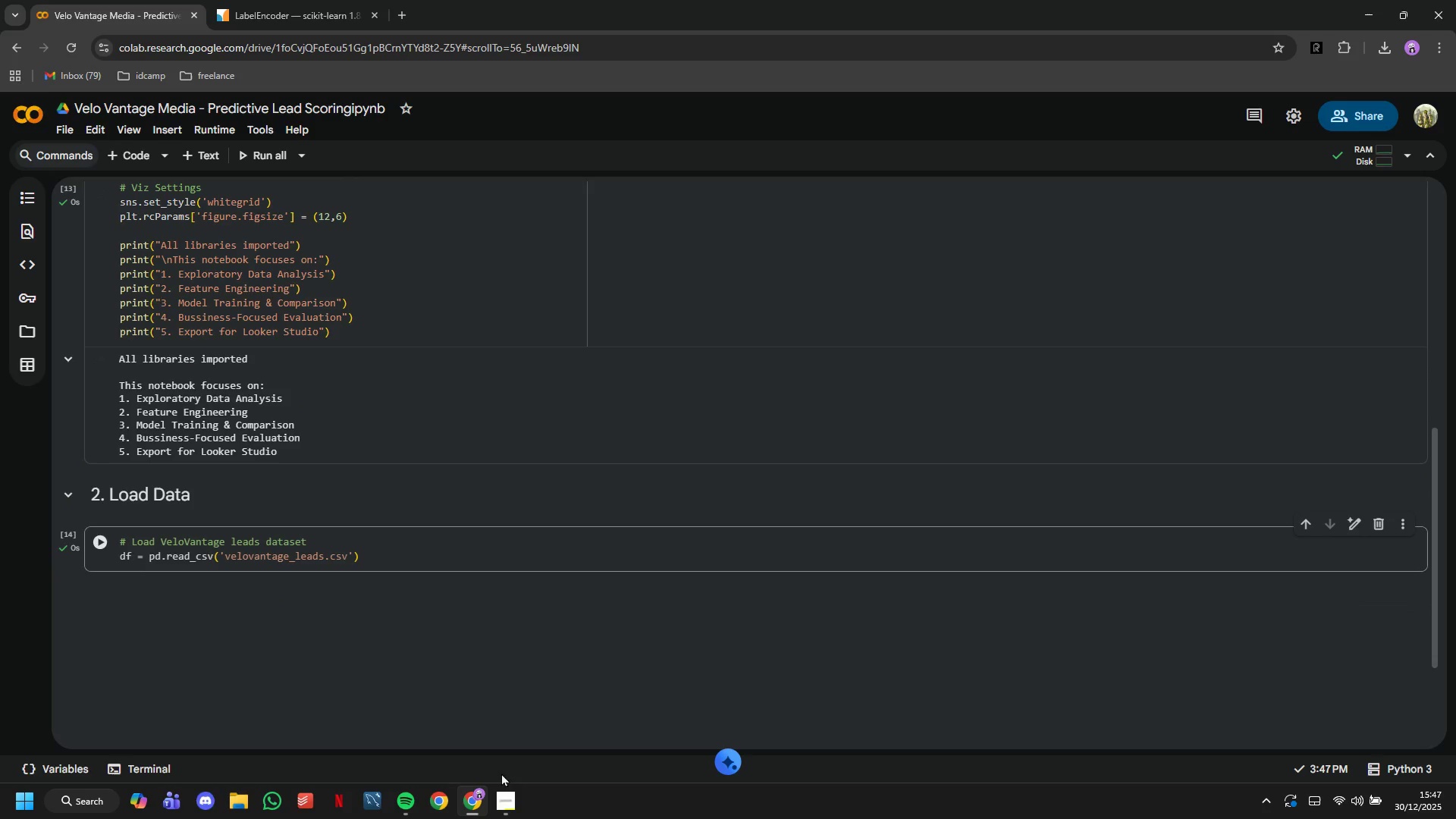 
left_click([507, 795])